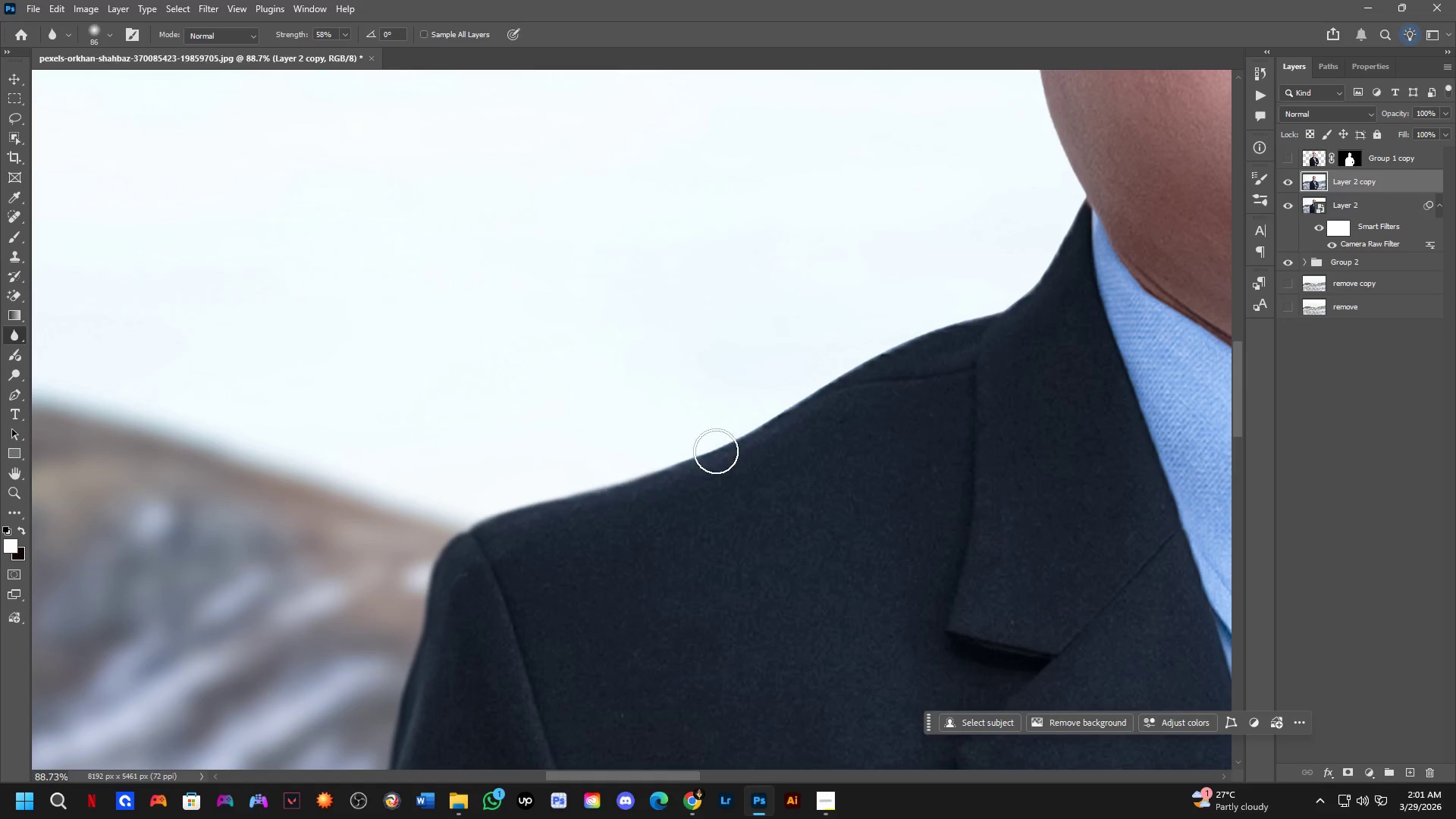 
left_click_drag(start_coordinate=[850, 314], to_coordinate=[598, 506])
 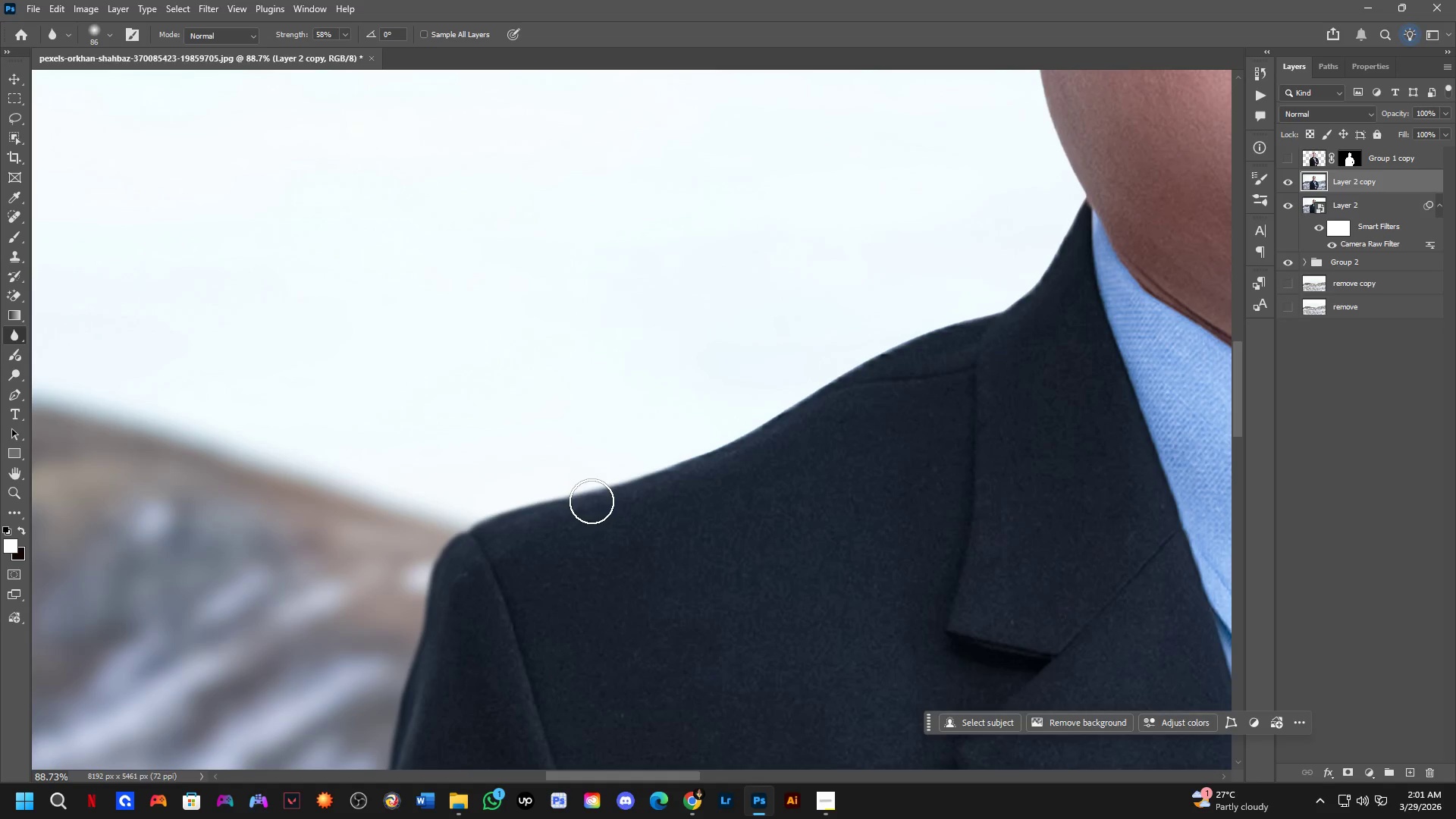 
left_click_drag(start_coordinate=[592, 500], to_coordinate=[710, 450])
 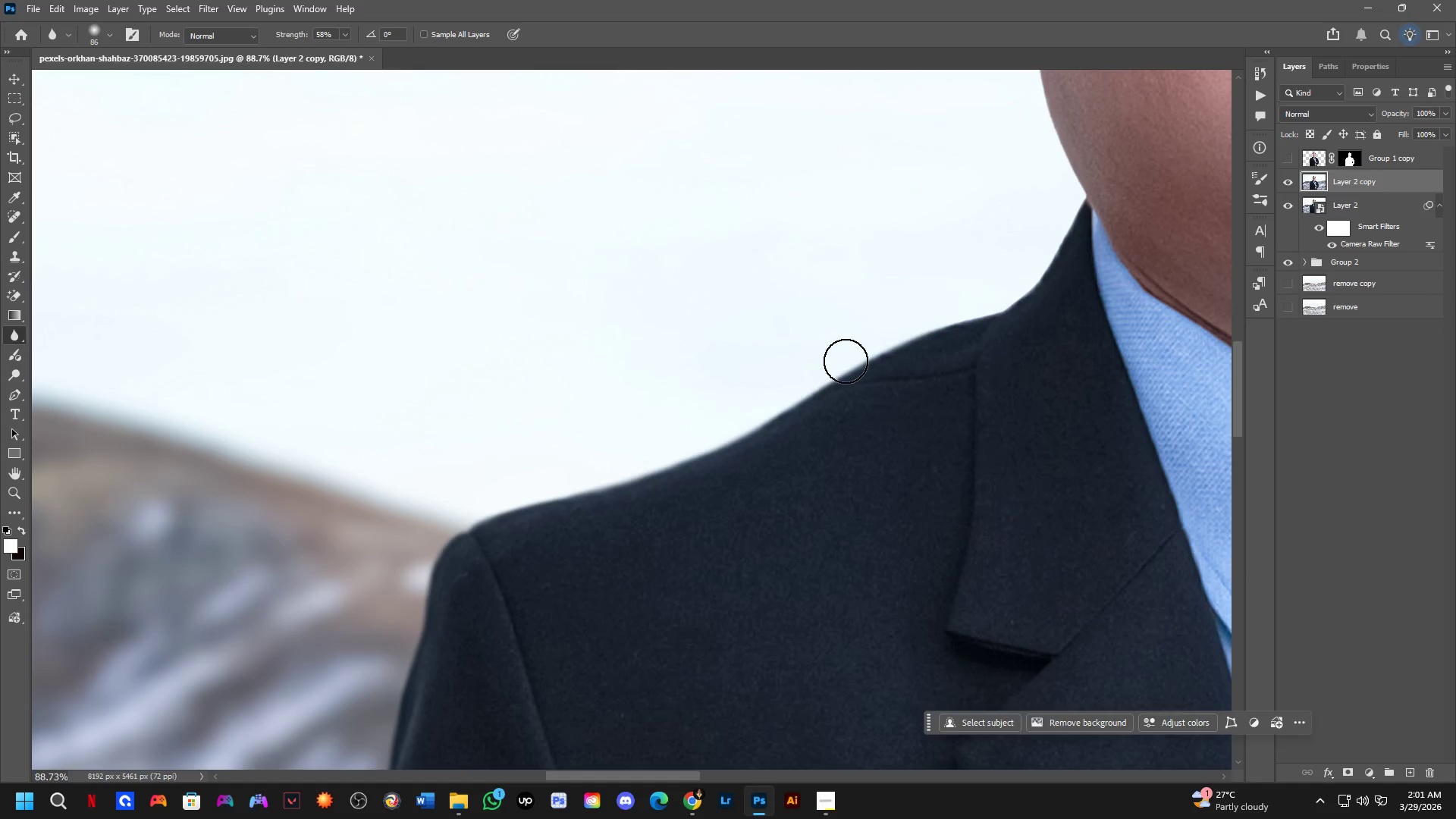 
left_click_drag(start_coordinate=[893, 340], to_coordinate=[1084, 199])
 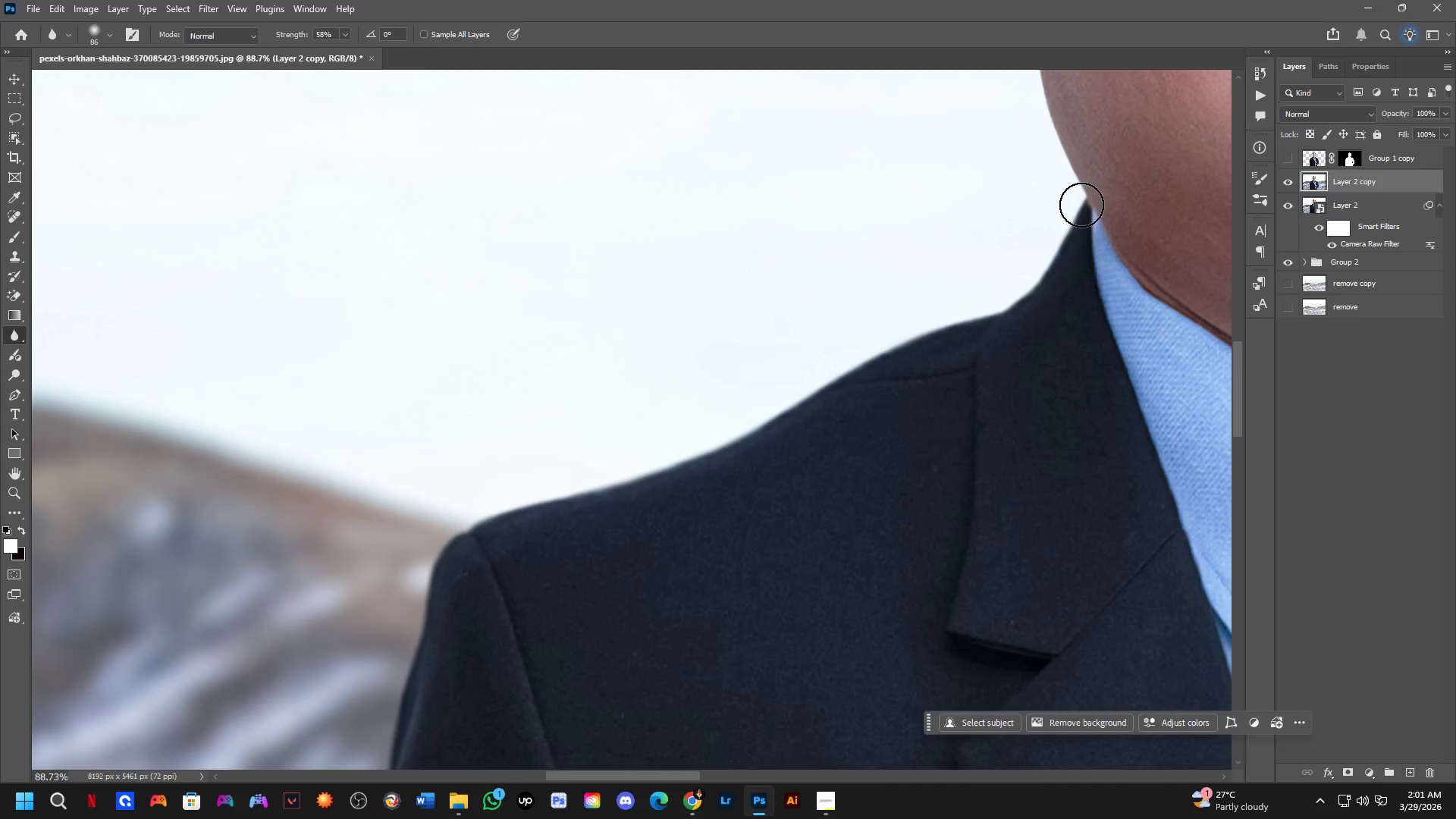 
hold_key(key=Space, duration=0.55)
 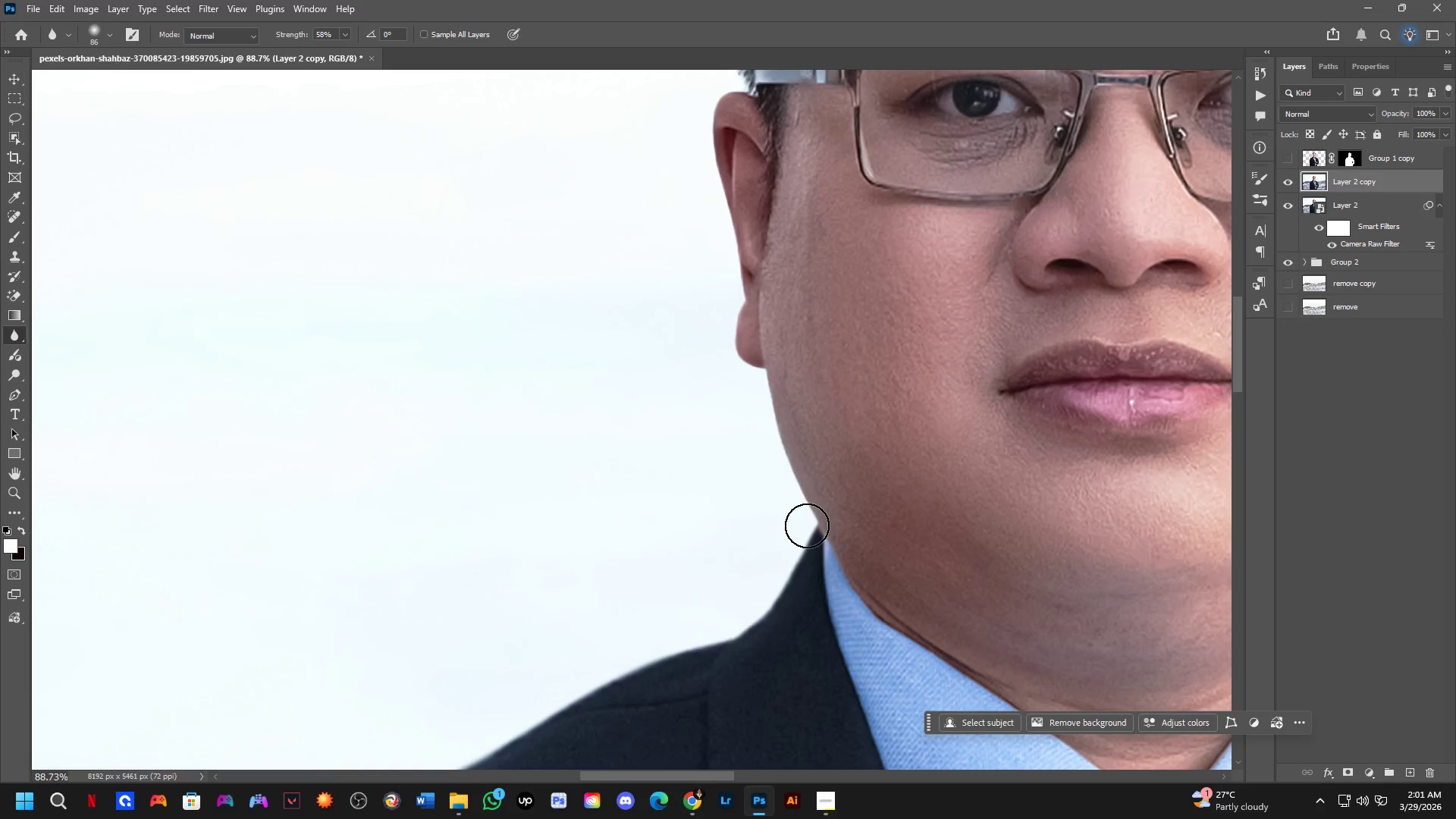 
left_click_drag(start_coordinate=[1040, 265], to_coordinate=[772, 592])
 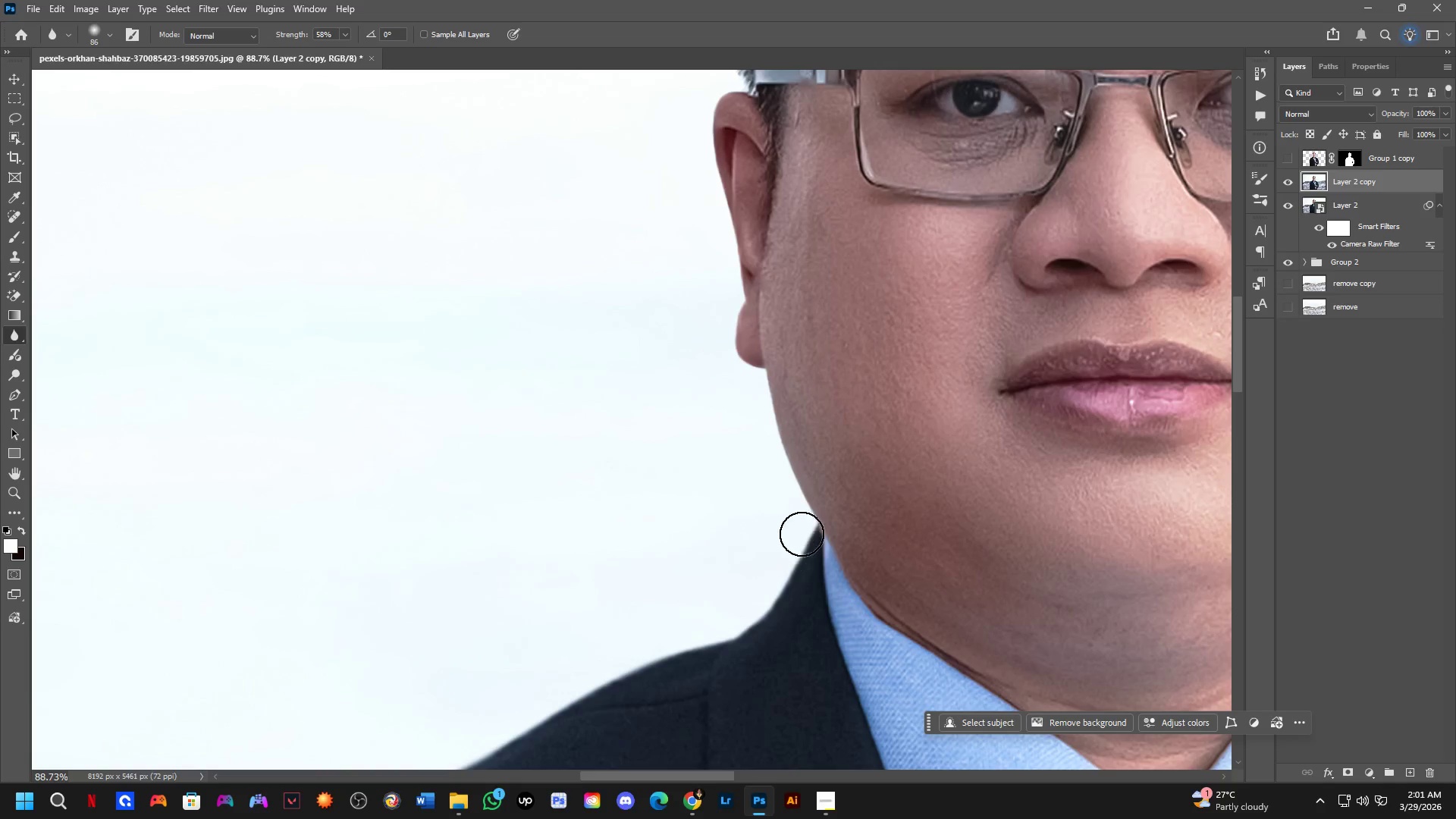 
left_click_drag(start_coordinate=[807, 526], to_coordinate=[752, 338])
 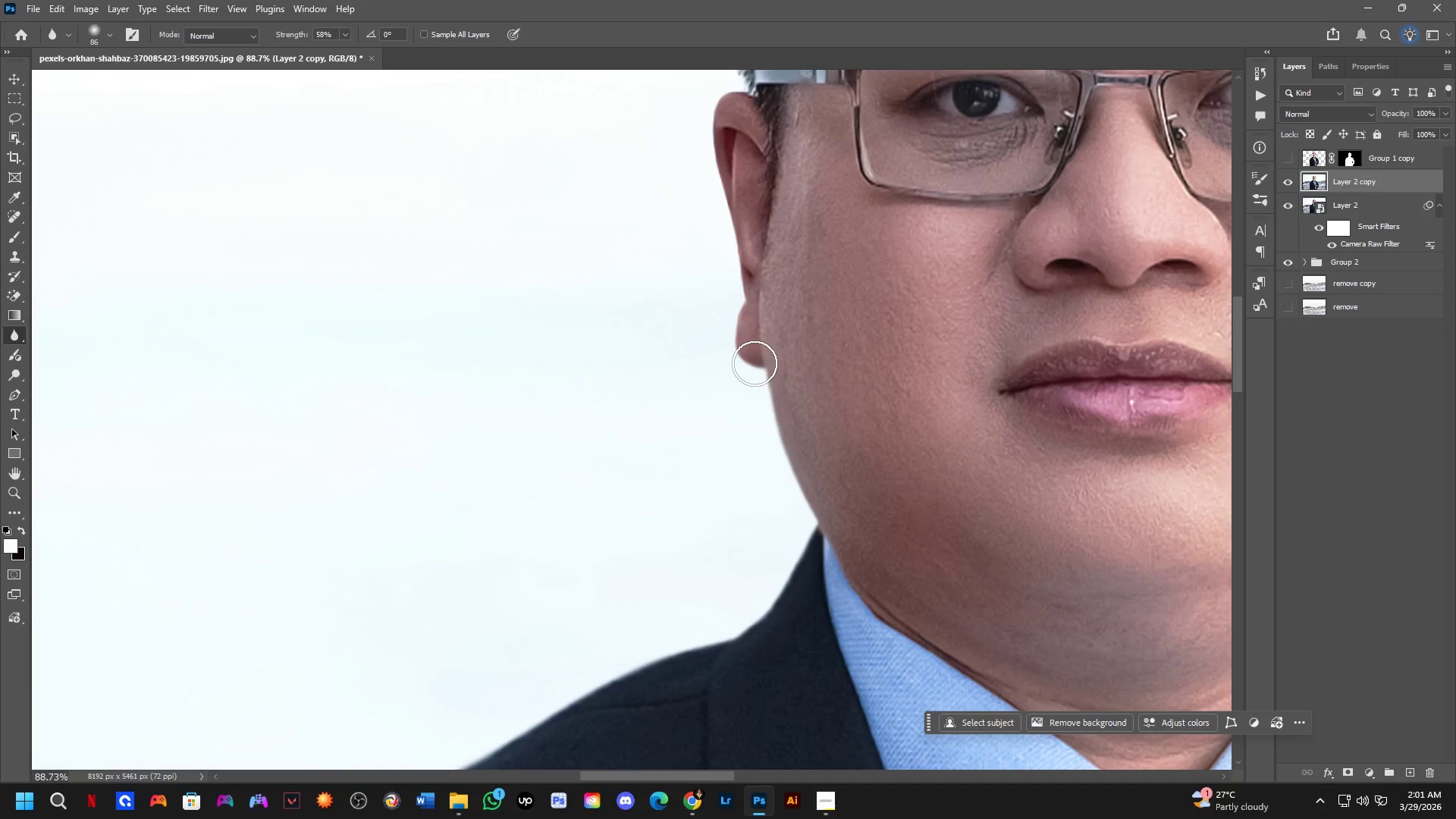 
left_click_drag(start_coordinate=[760, 372], to_coordinate=[789, 504])
 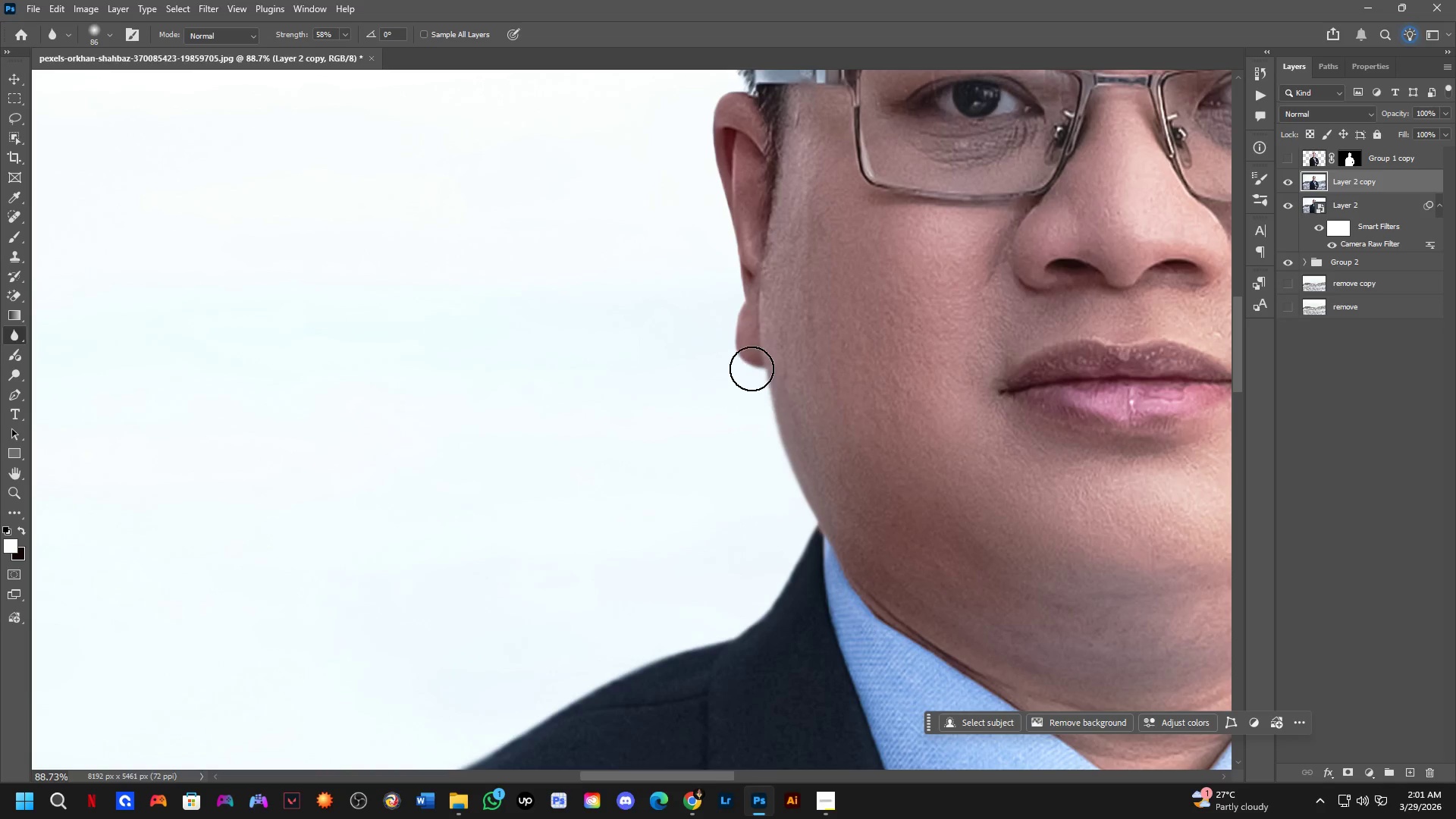 
left_click_drag(start_coordinate=[752, 365], to_coordinate=[699, 172])
 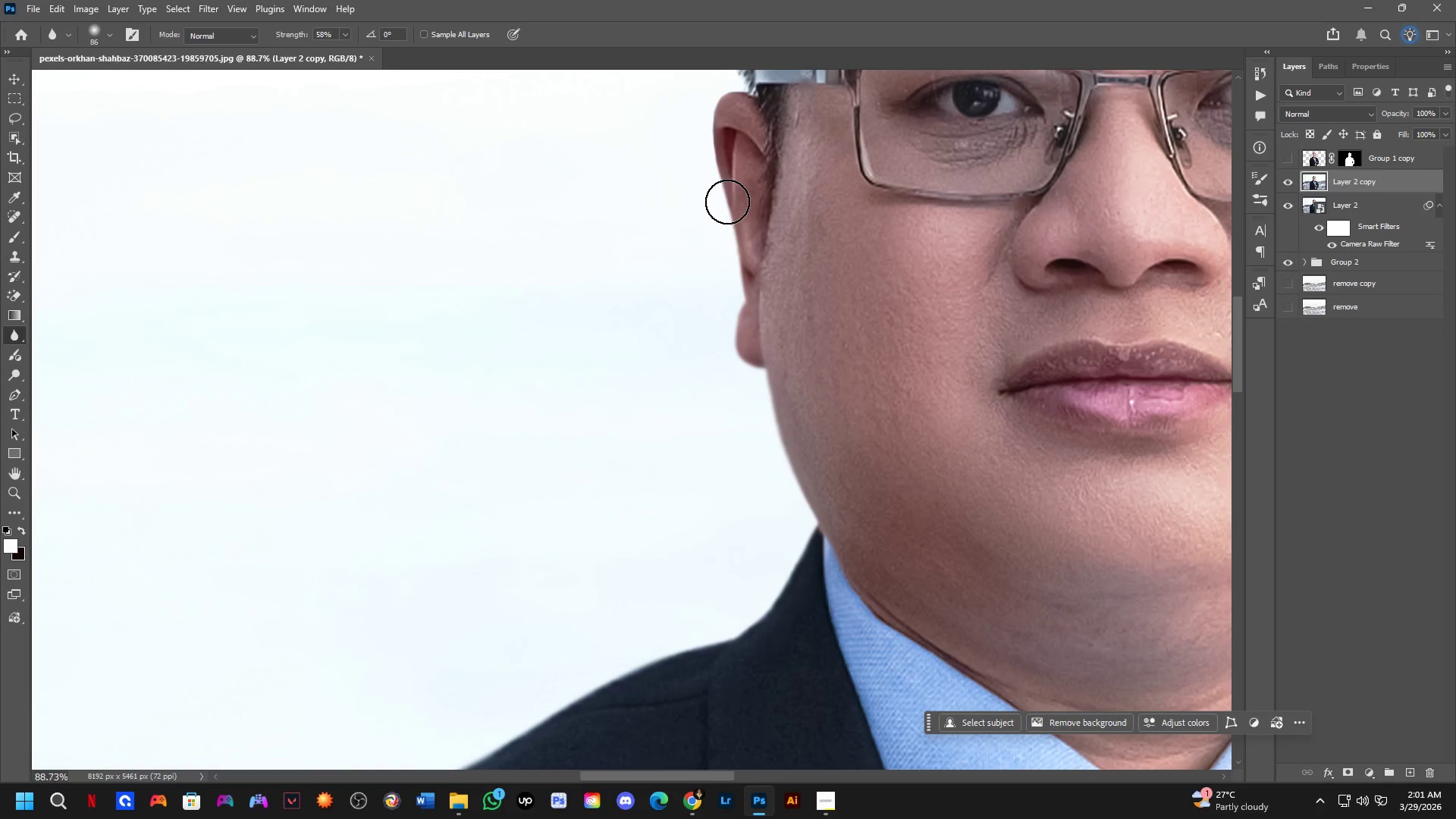 
hold_key(key=AltLeft, duration=0.58)
 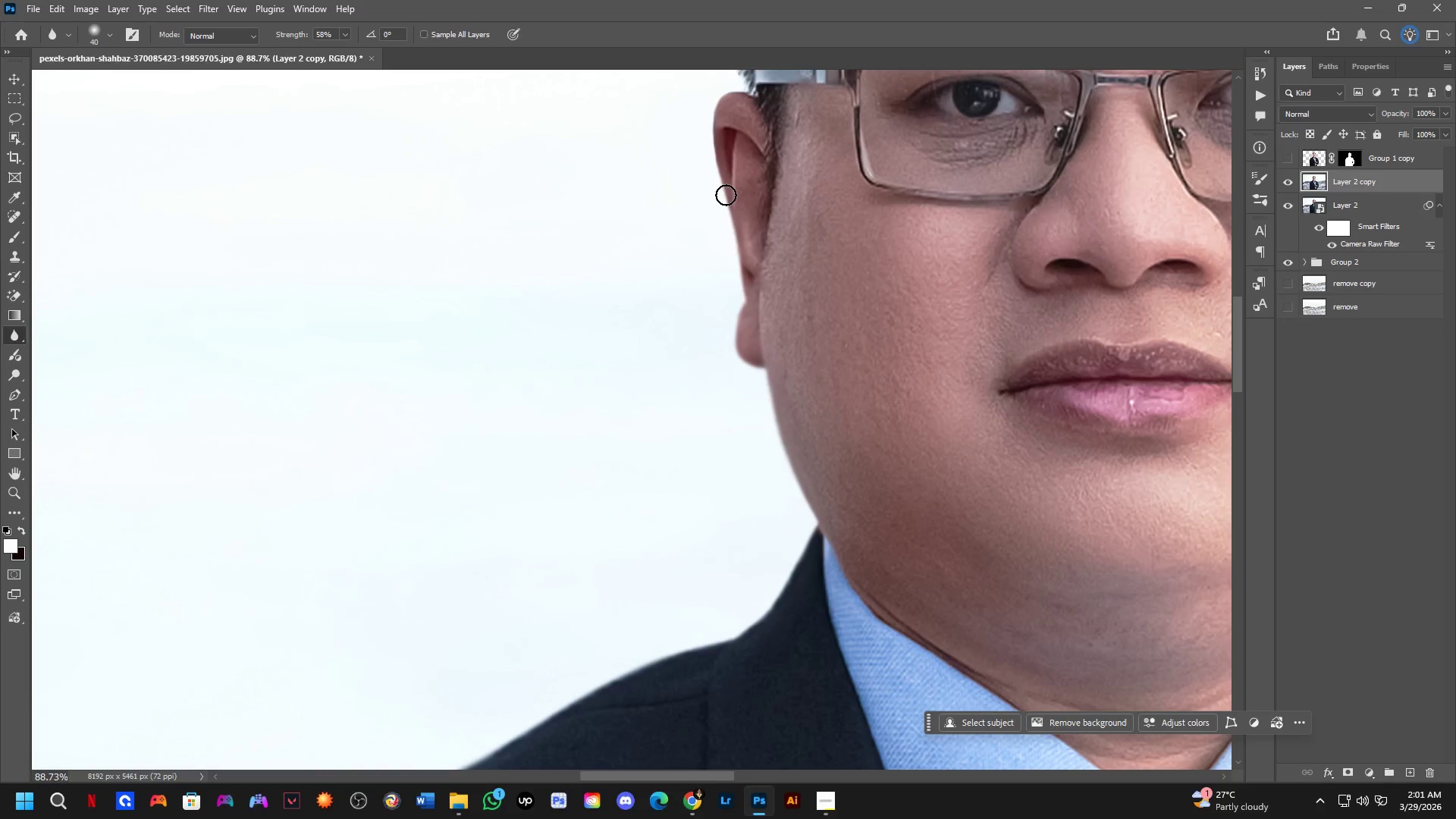 
hold_key(key=AltLeft, duration=0.42)
 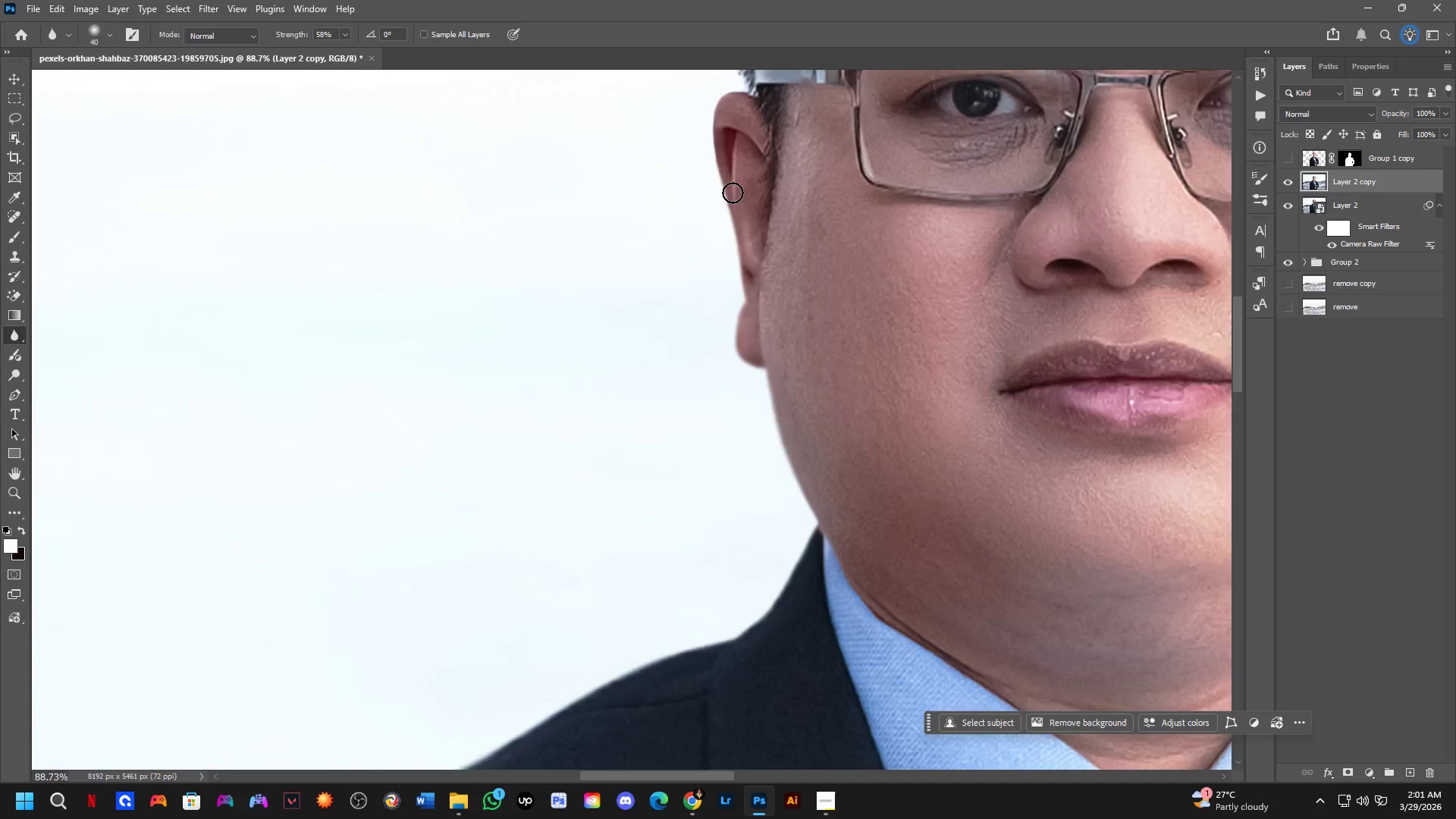 
hold_key(key=Space, duration=0.66)
 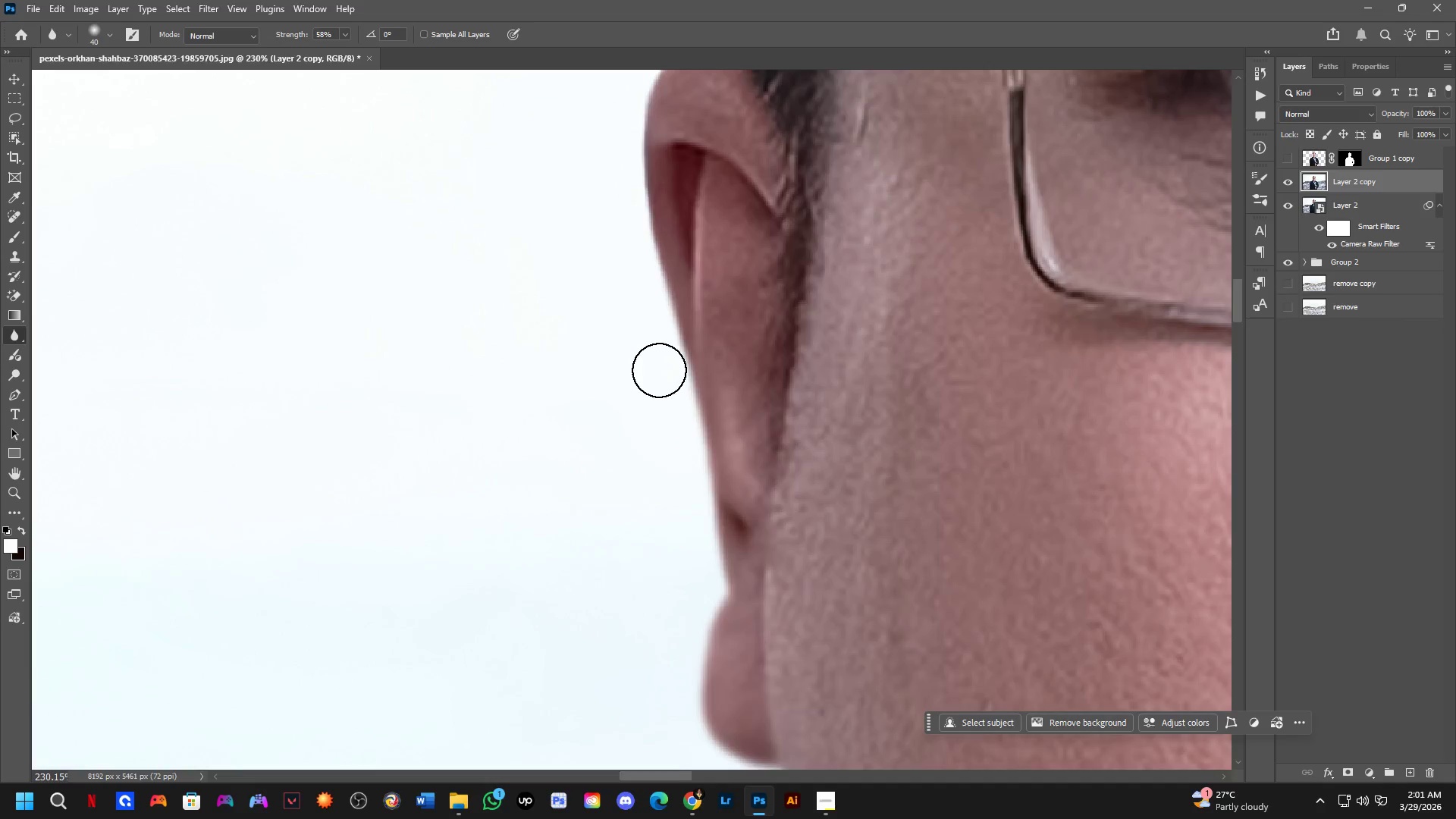 
left_click_drag(start_coordinate=[742, 256], to_coordinate=[695, 409])
 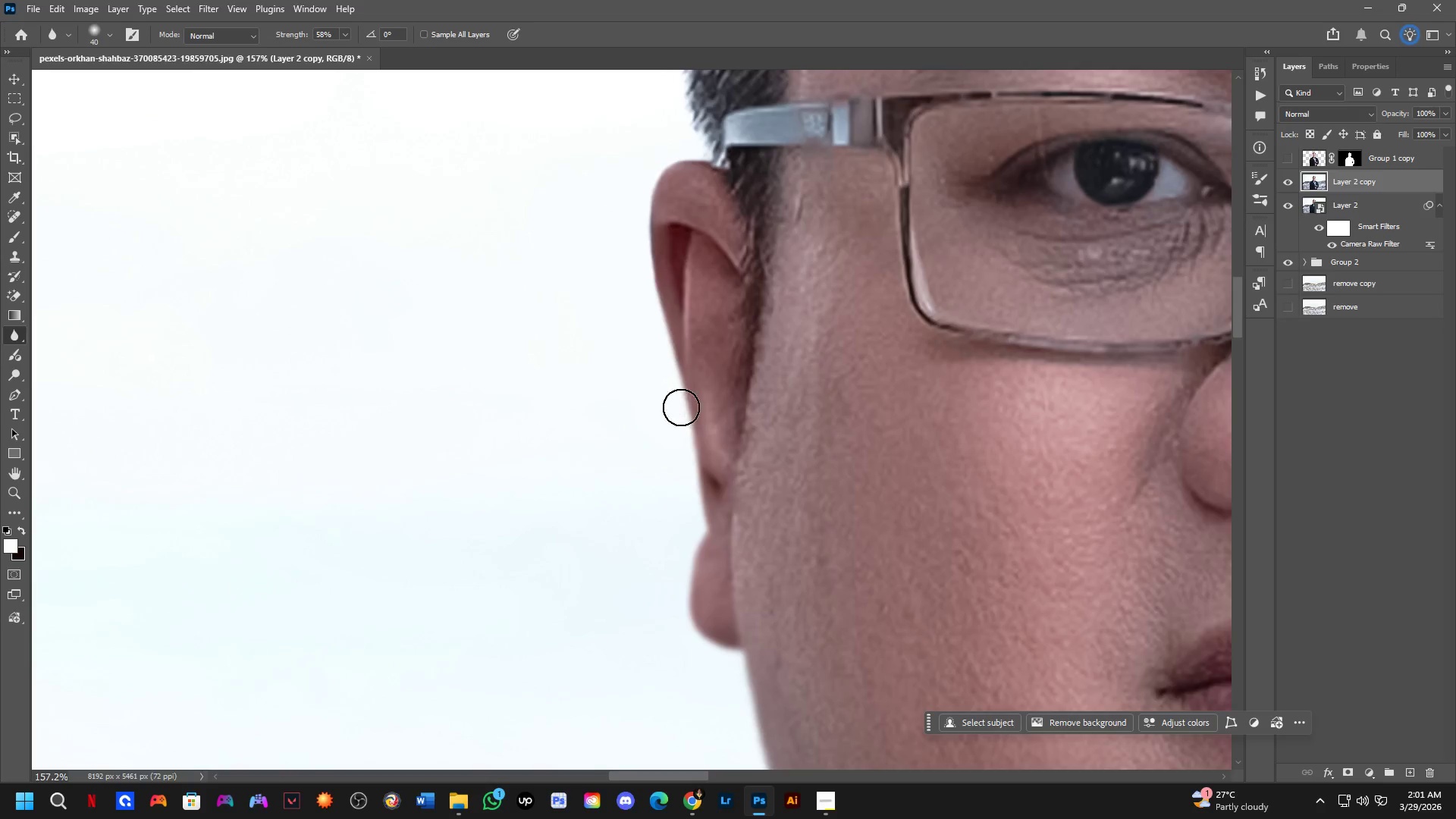 
scroll: coordinate [736, 227], scroll_direction: up, amount: 6.0
 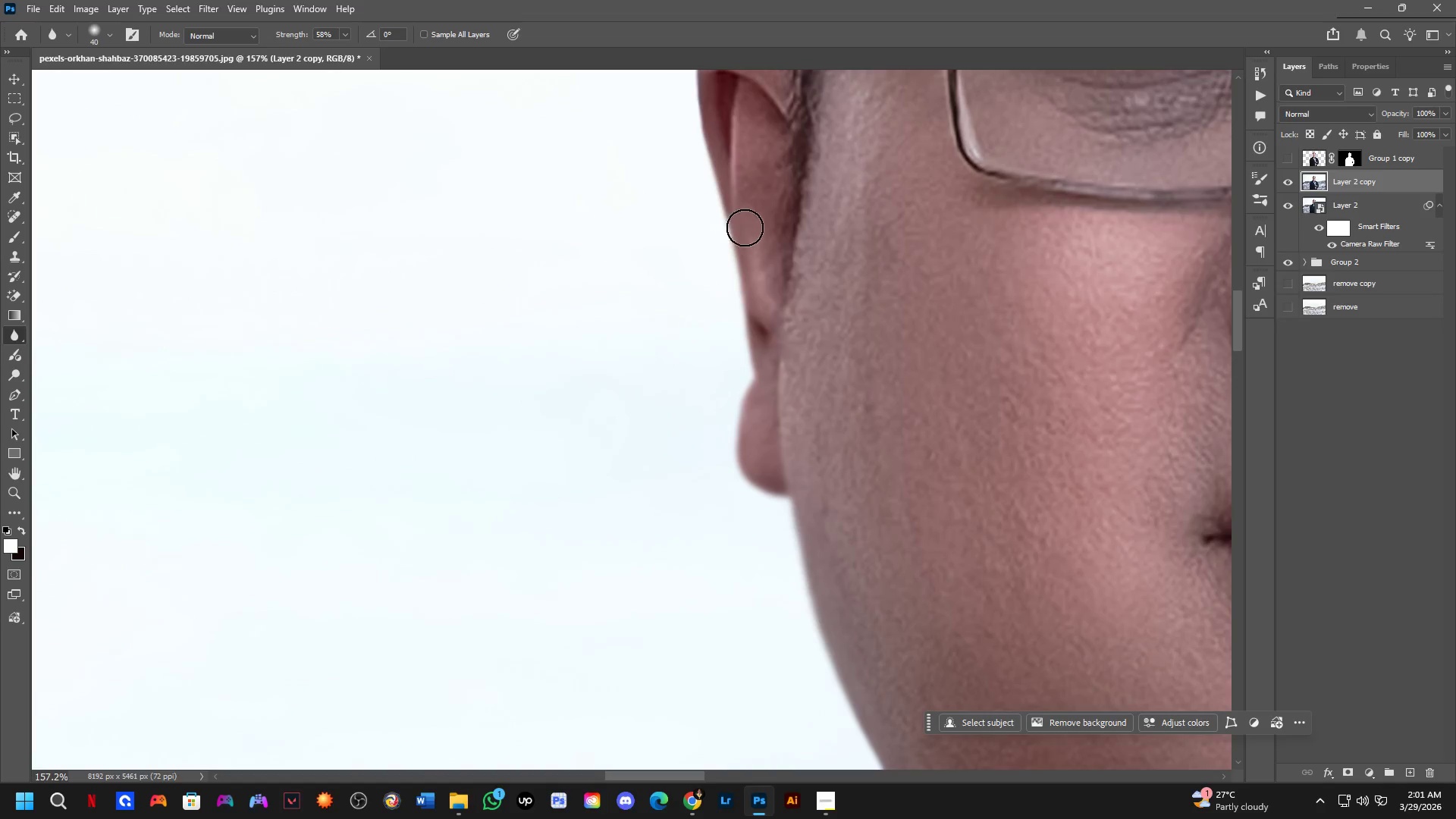 
left_click_drag(start_coordinate=[664, 230], to_coordinate=[702, 538])
 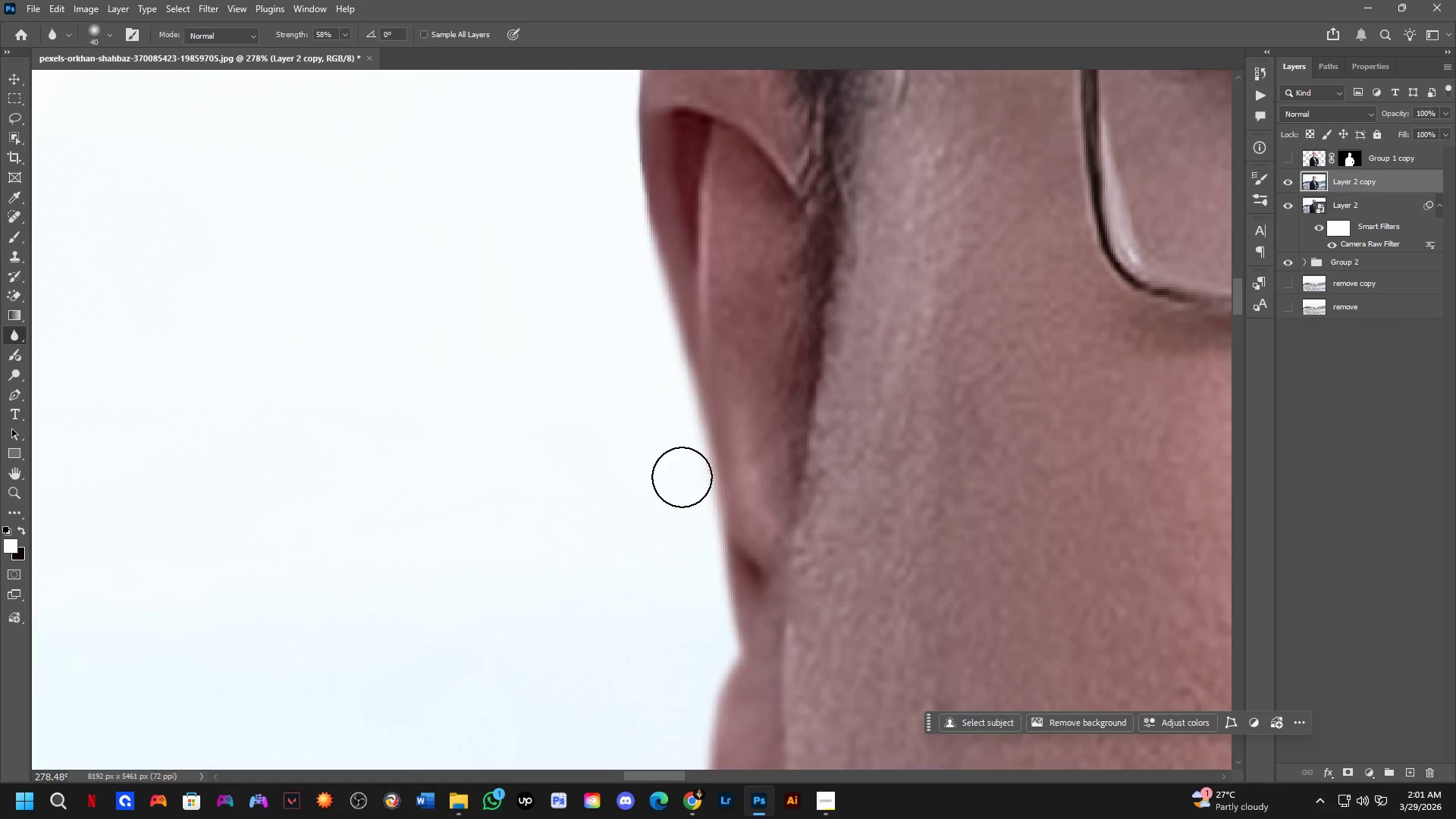 
scroll: coordinate [669, 291], scroll_direction: up, amount: 6.0
 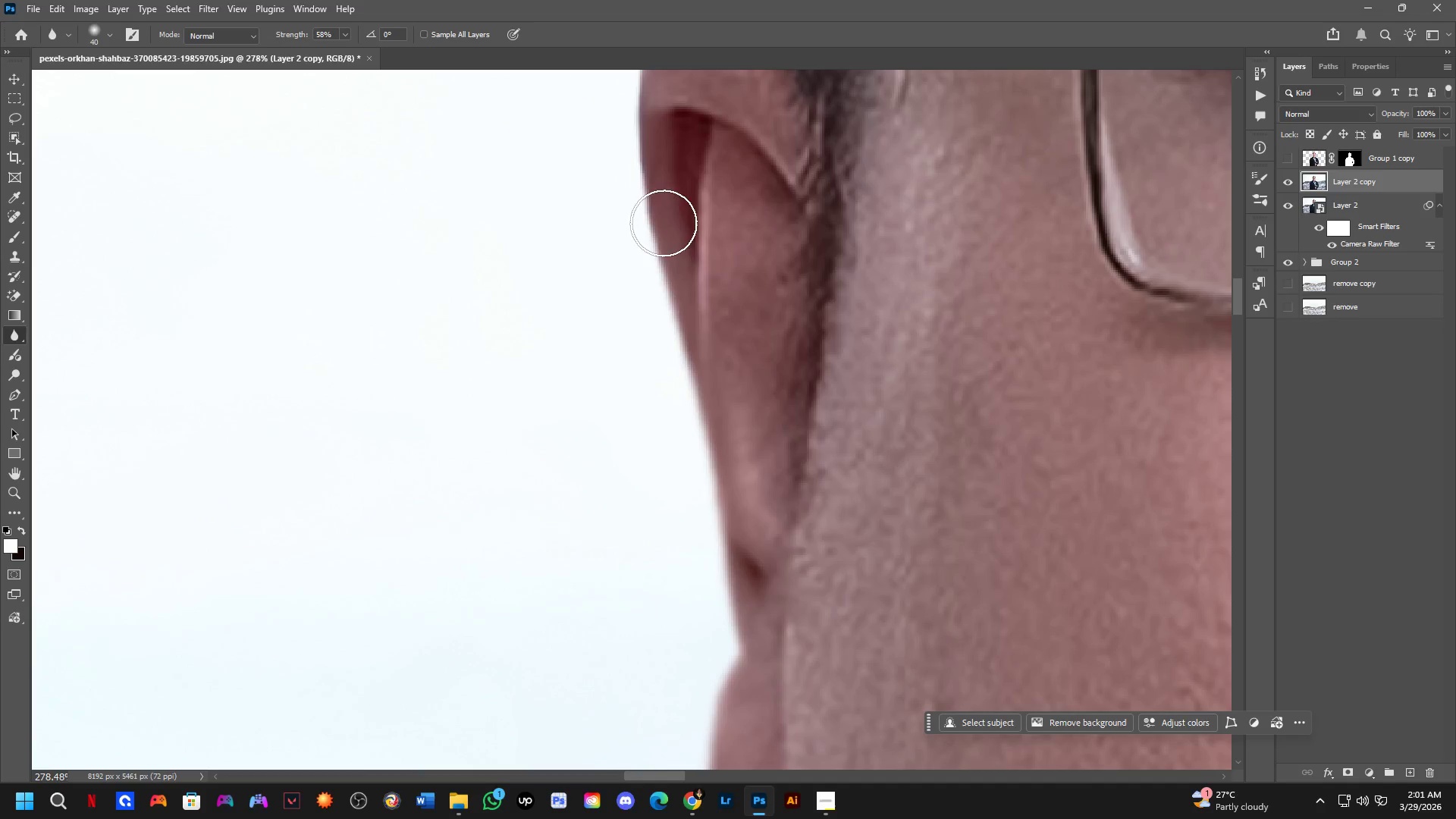 
scroll: coordinate [664, 430], scroll_direction: down, amount: 8.0
 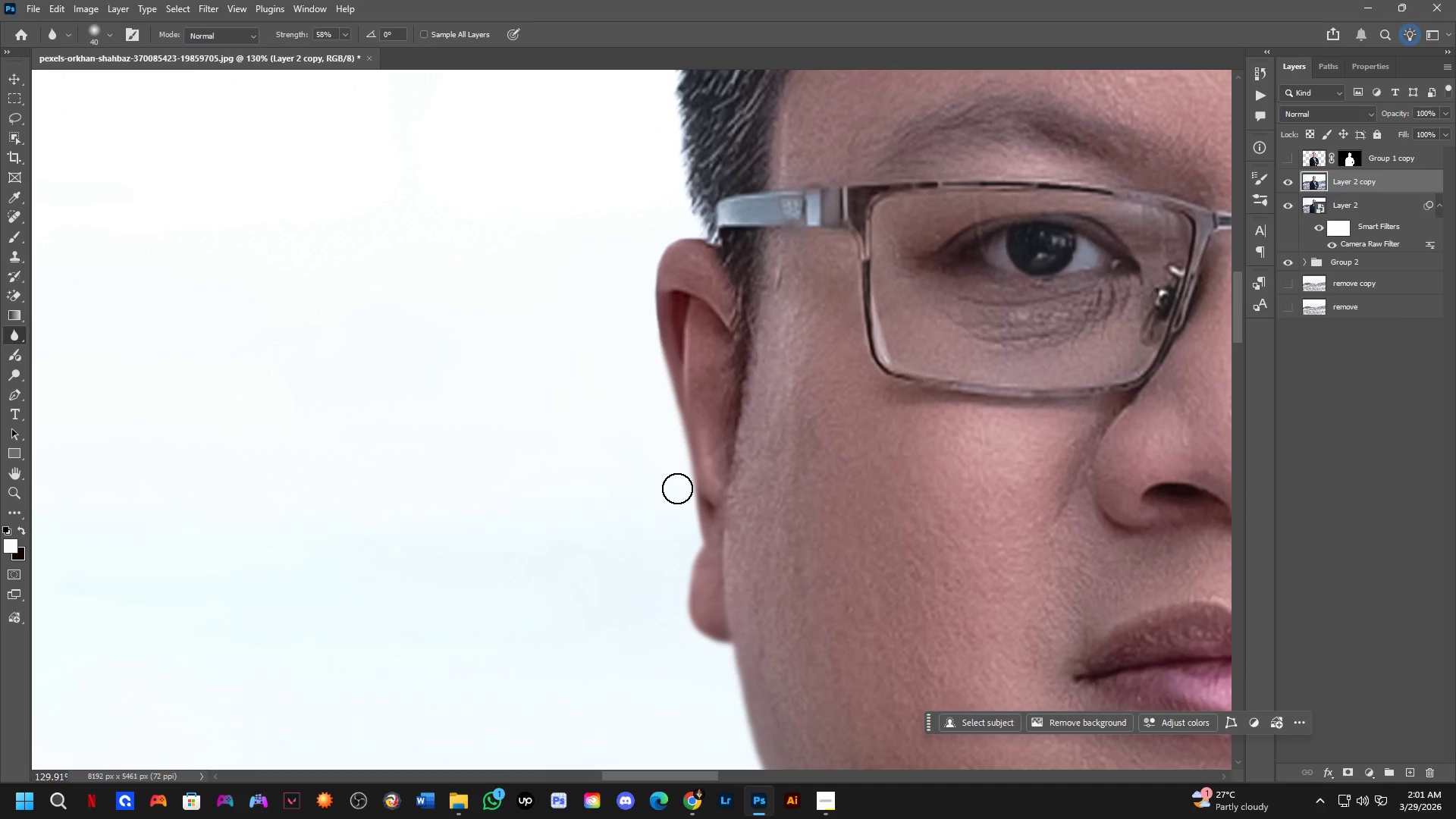 
key(Shift+ShiftLeft)
 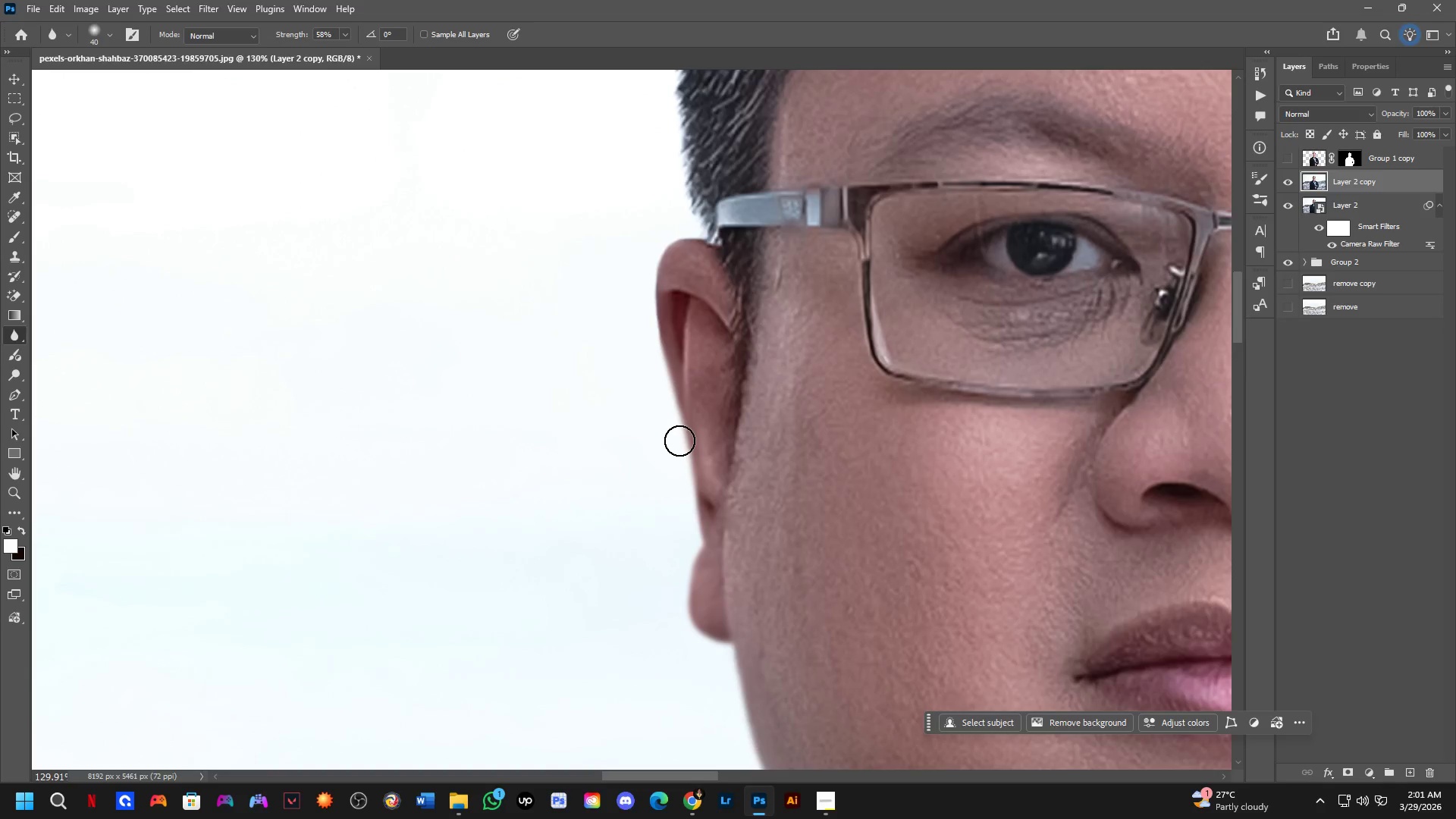 
scroll: coordinate [679, 441], scroll_direction: down, amount: 4.0
 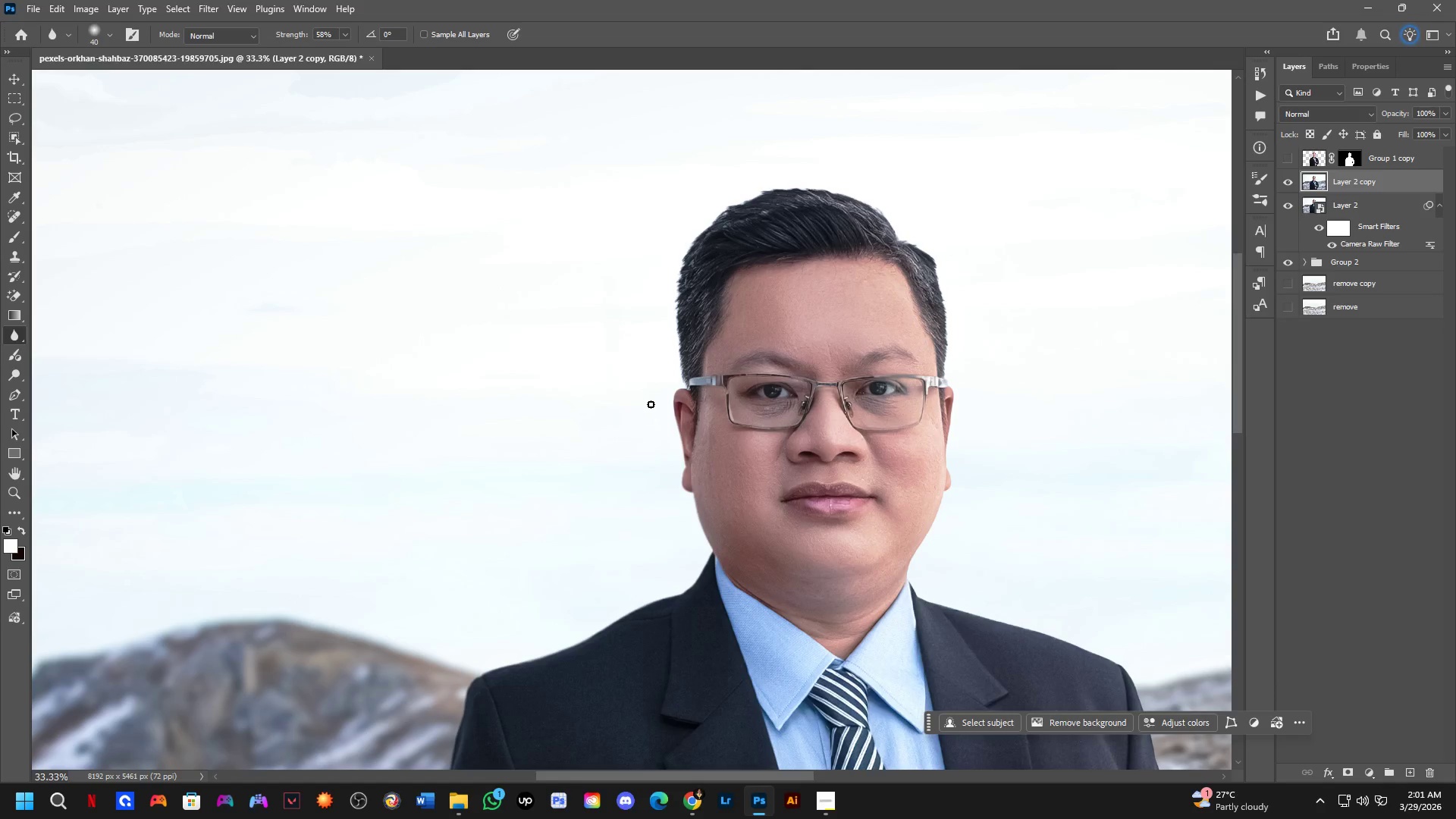 
key(Shift+ShiftLeft)
 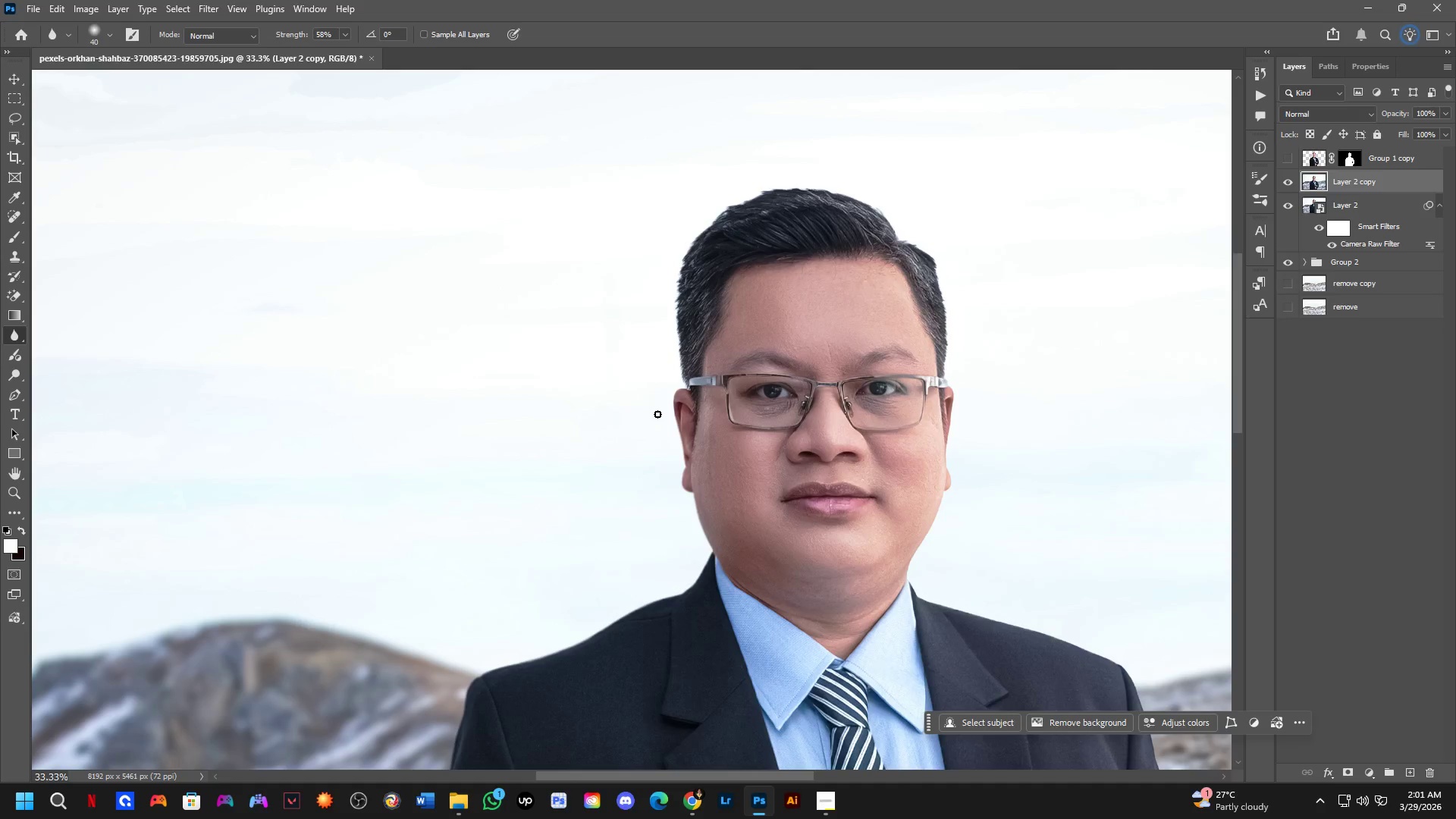 
scroll: coordinate [716, 378], scroll_direction: up, amount: 7.0
 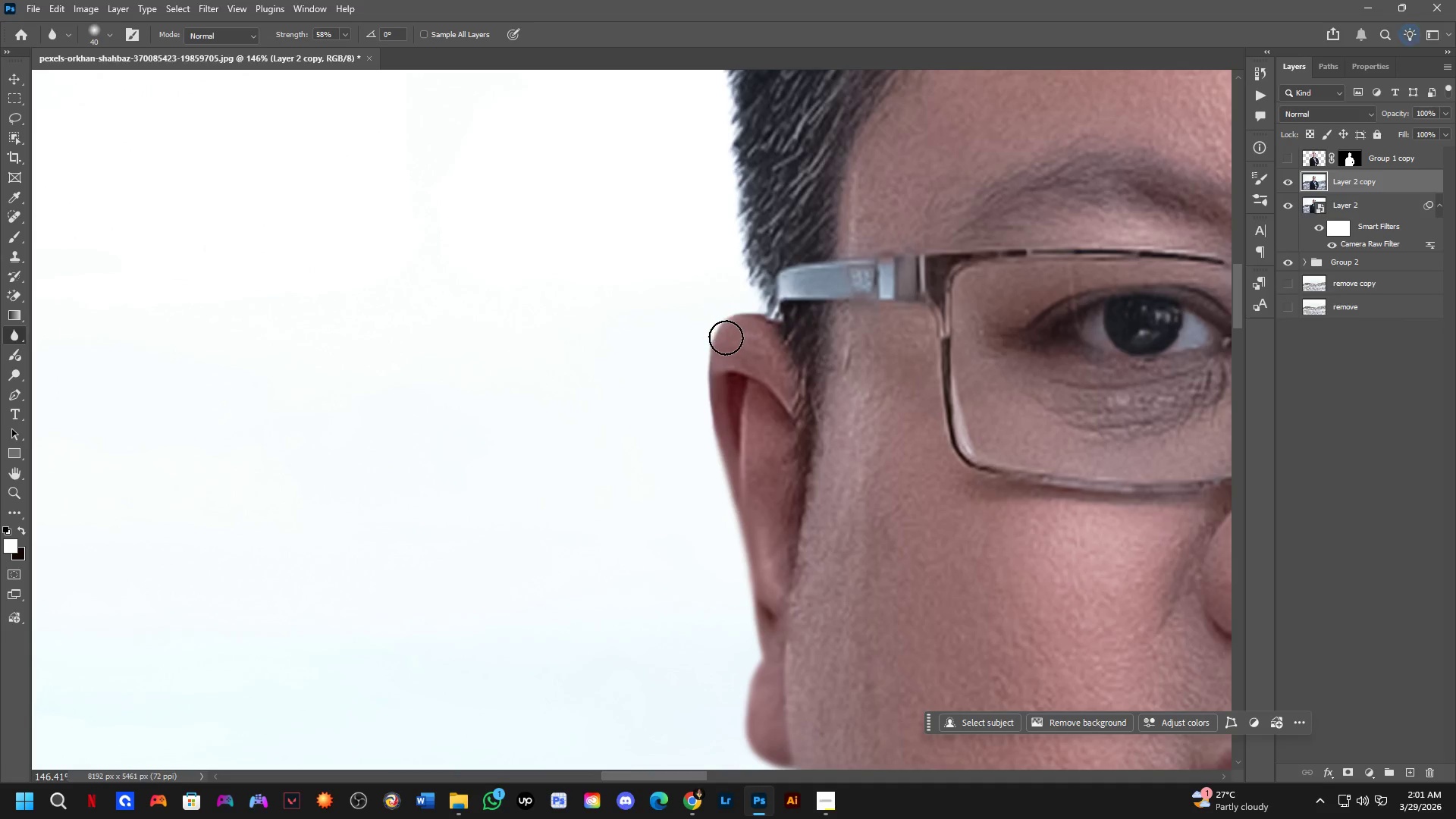 
left_click_drag(start_coordinate=[708, 348], to_coordinate=[703, 345])
 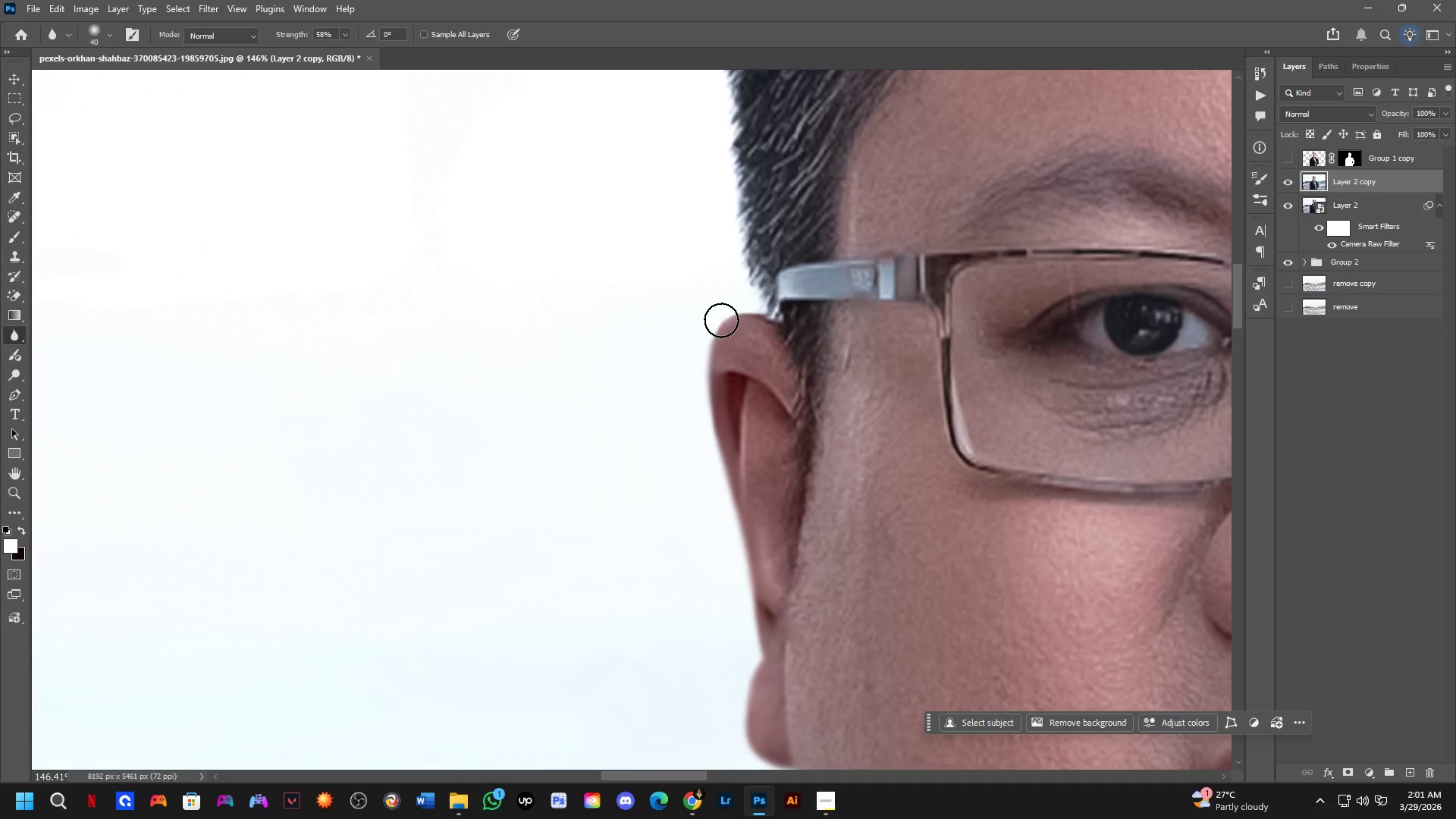 
left_click_drag(start_coordinate=[722, 319], to_coordinate=[704, 326])
 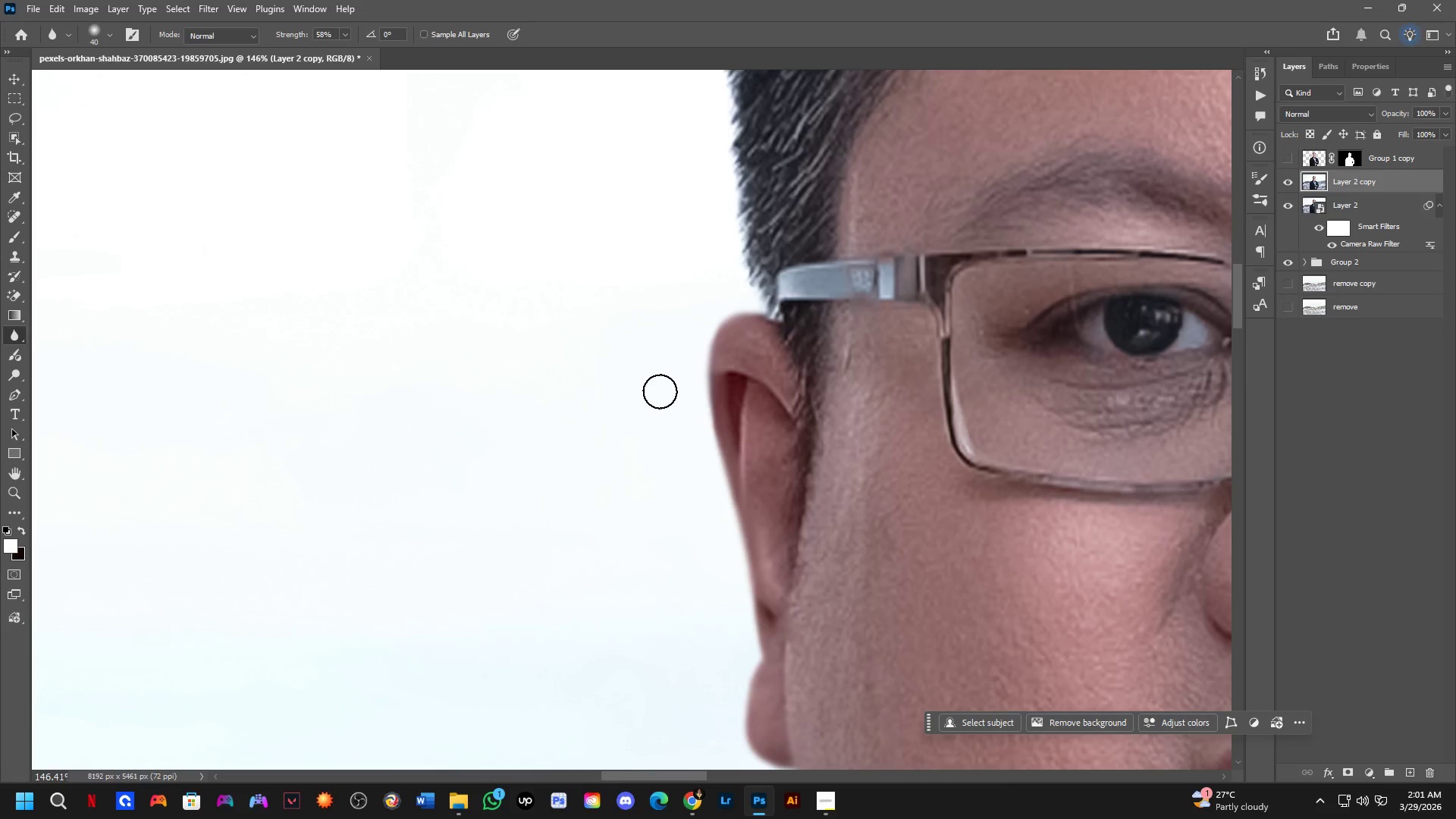 
hold_key(key=Space, duration=0.56)
 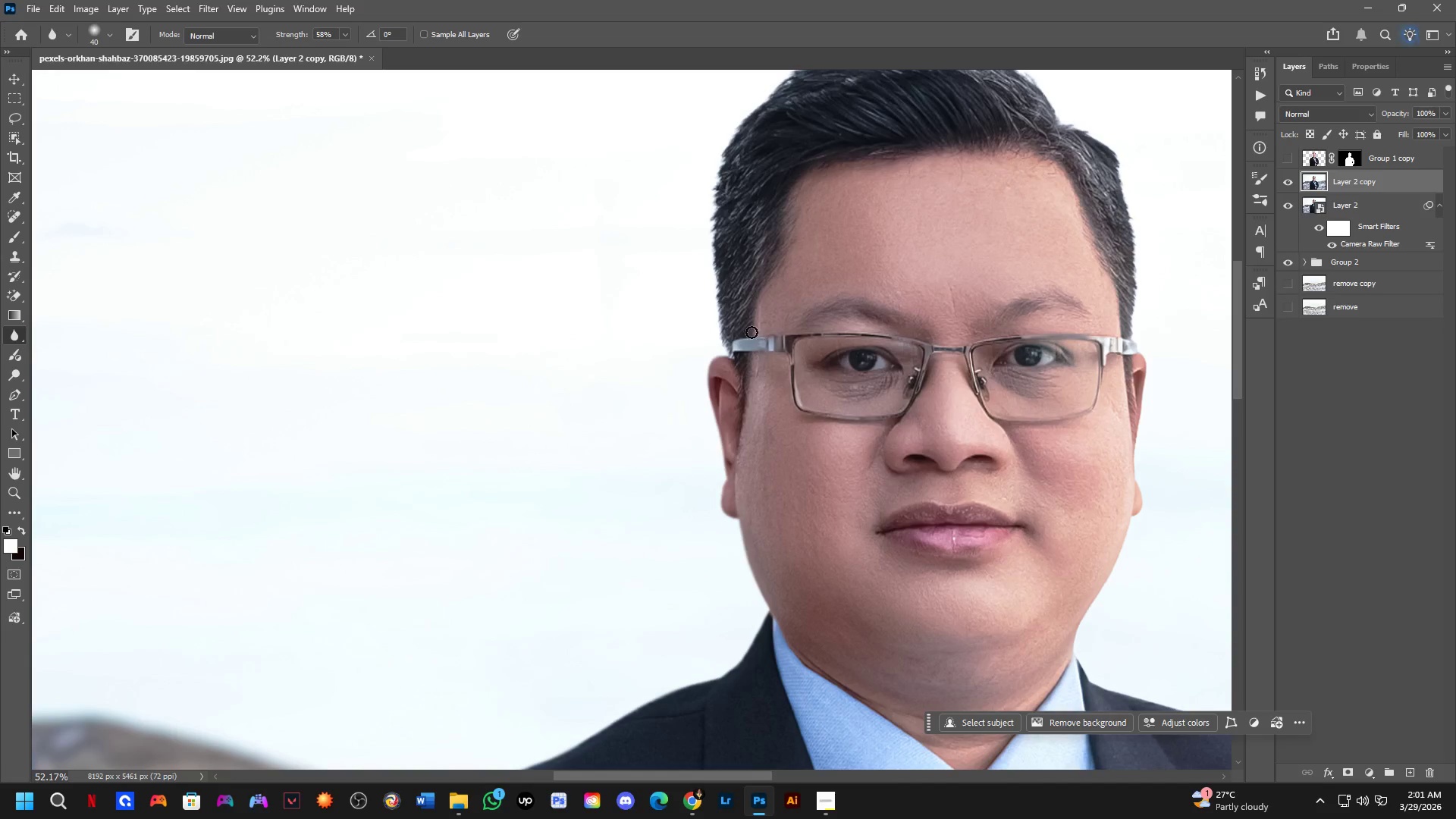 
key(Shift+ShiftLeft)
 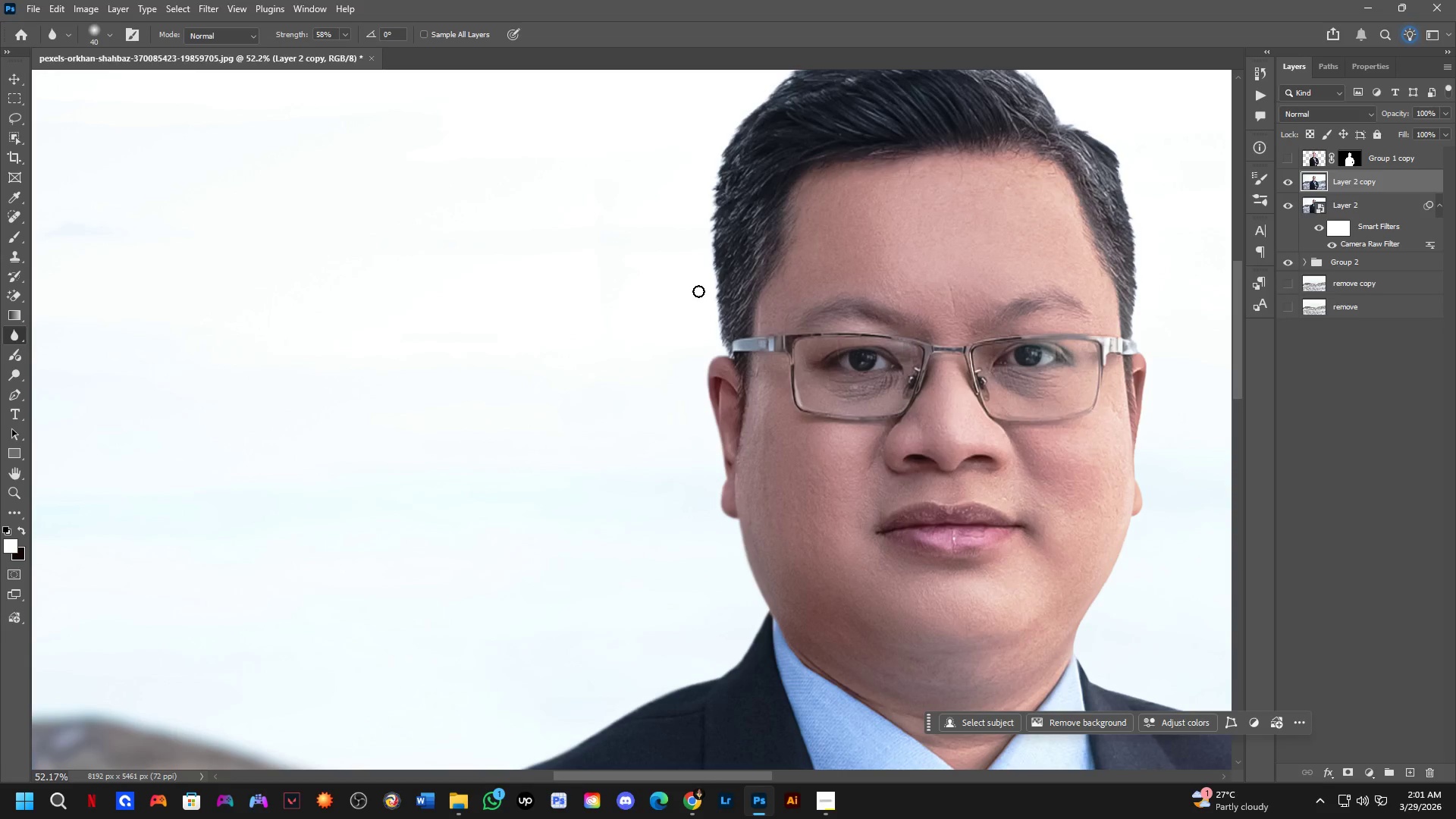 
scroll: coordinate [723, 372], scroll_direction: down, amount: 11.0
 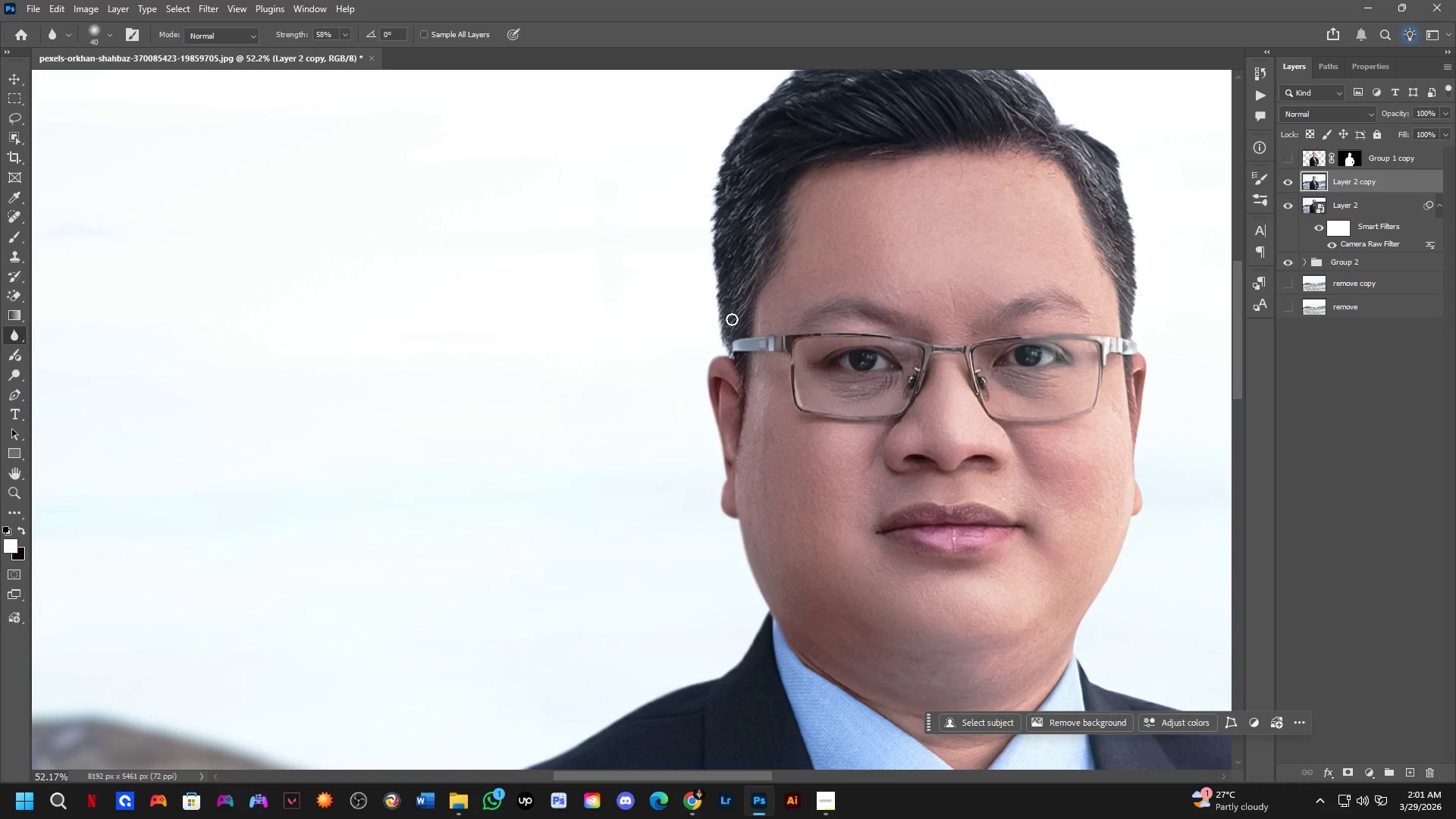 
key(Alt+AltLeft)
 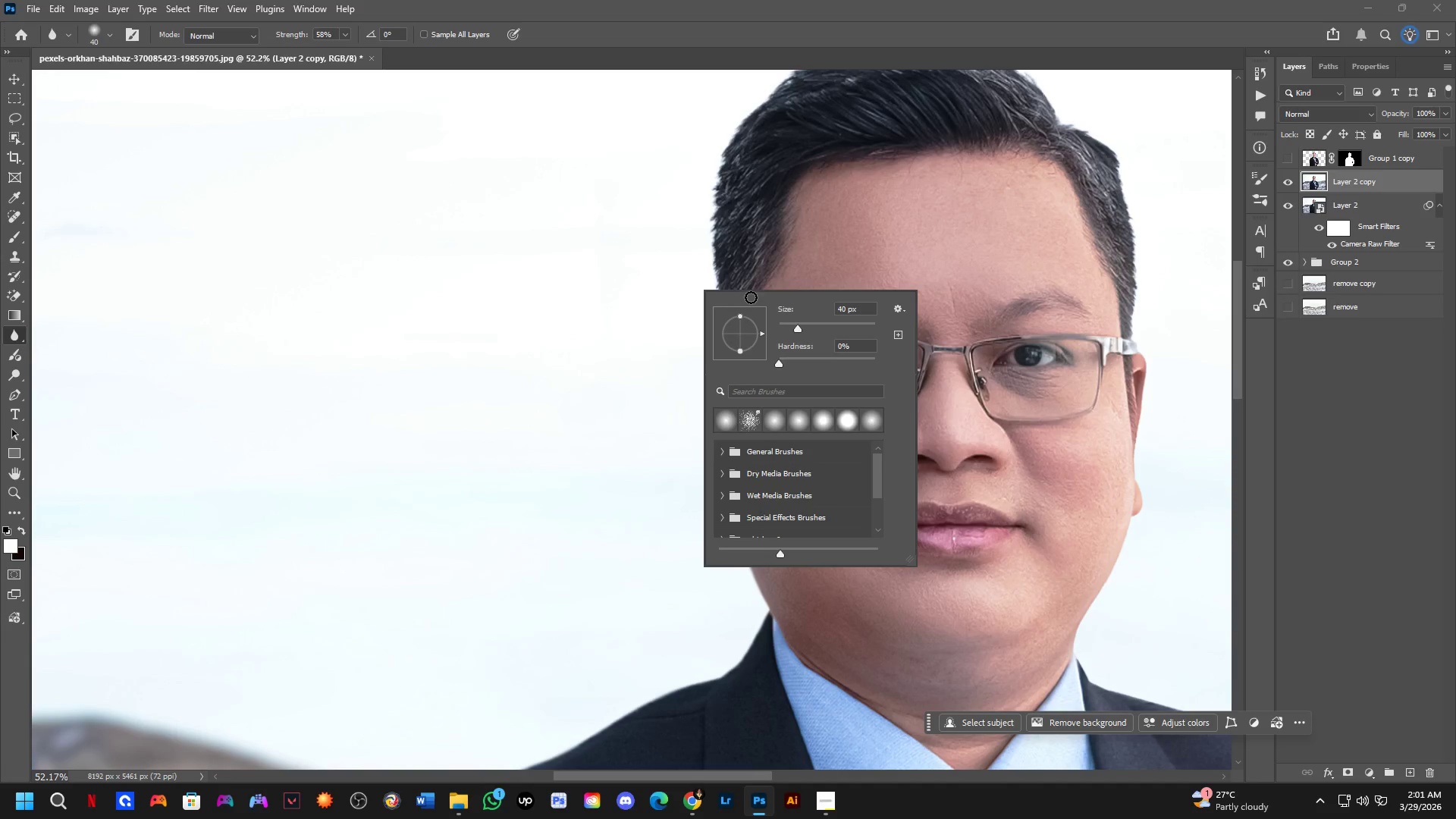 
key(Alt+AltLeft)
 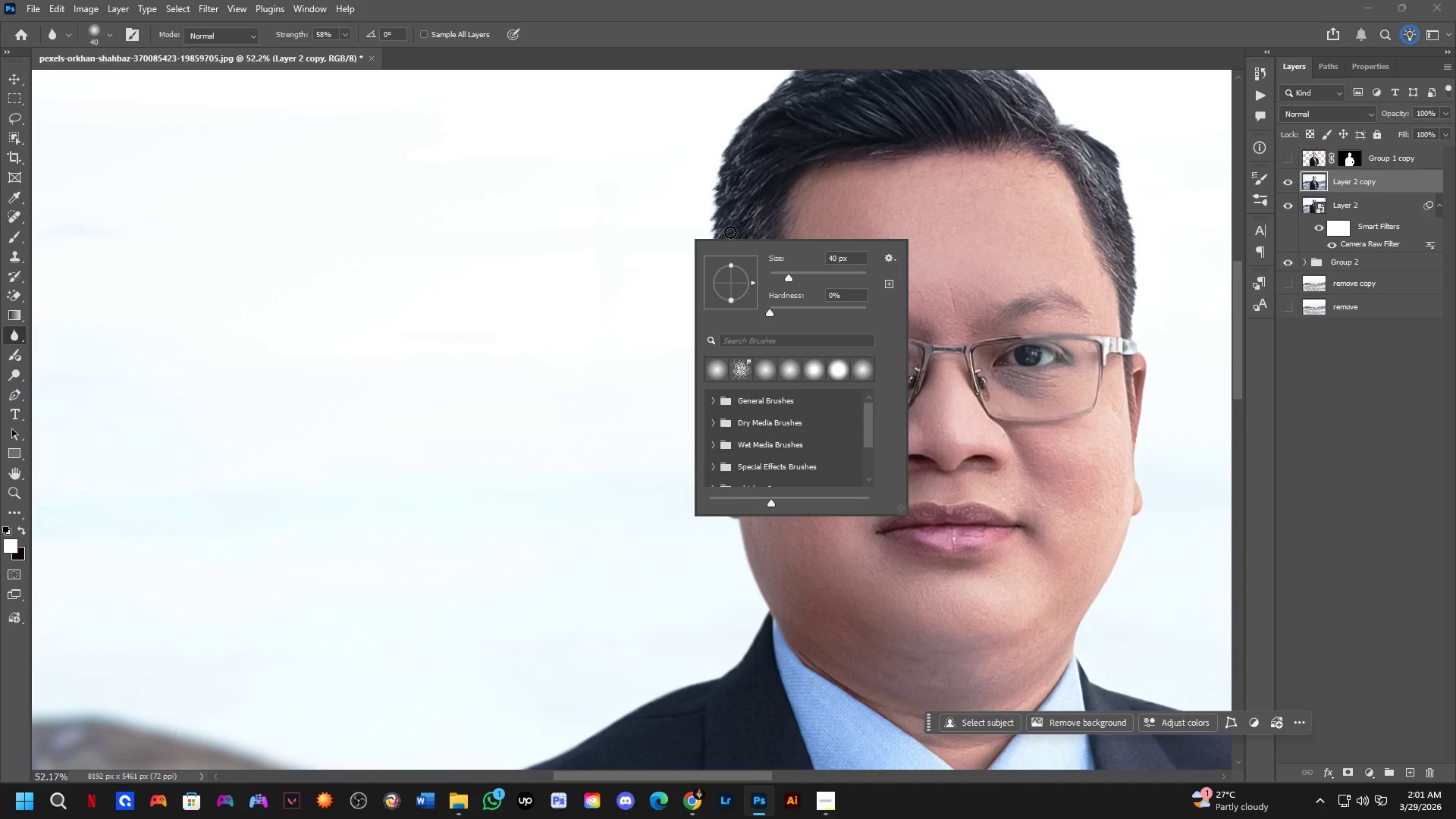 
hold_key(key=AltLeft, duration=0.33)
 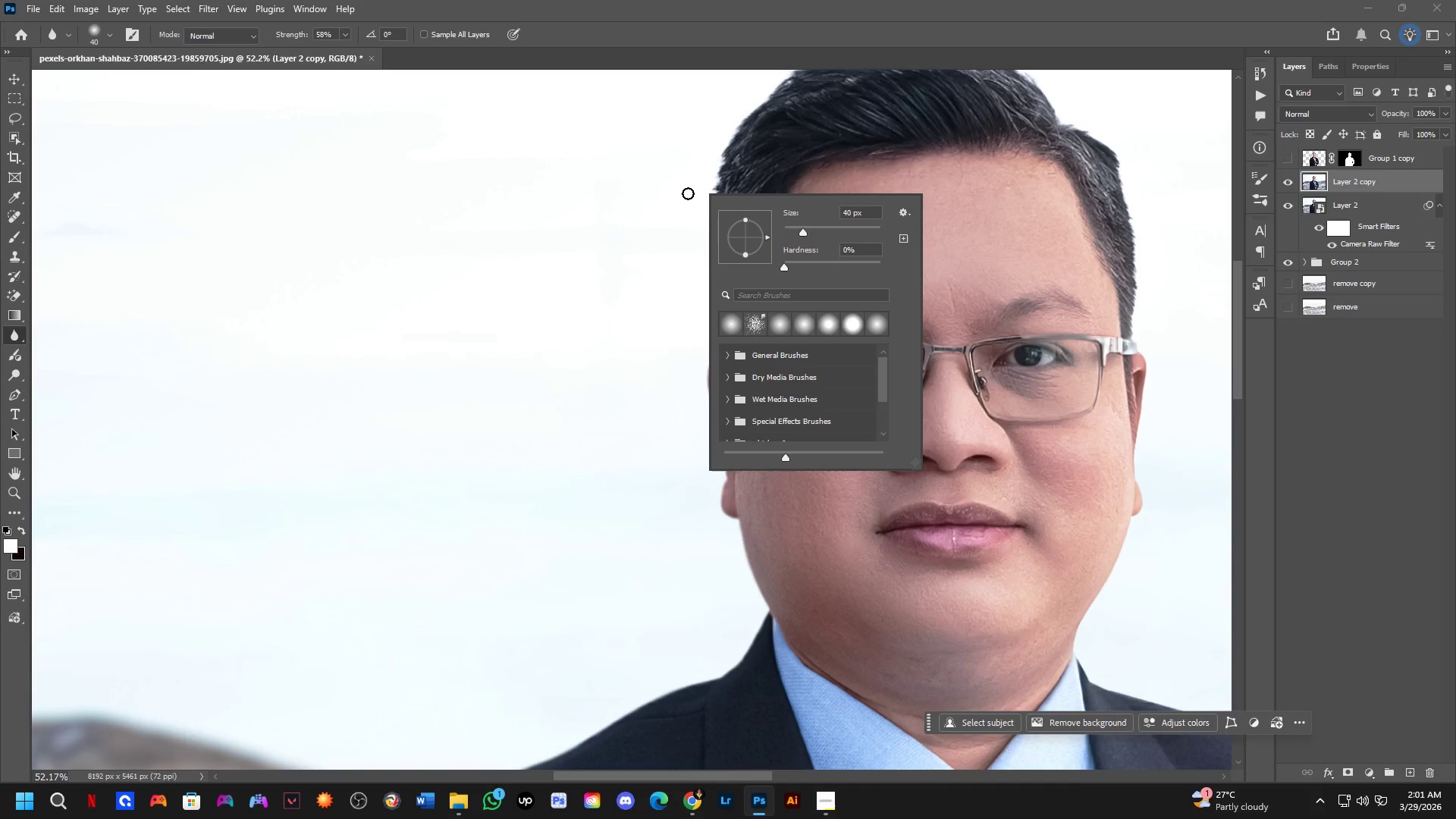 
hold_key(key=AltLeft, duration=0.66)
 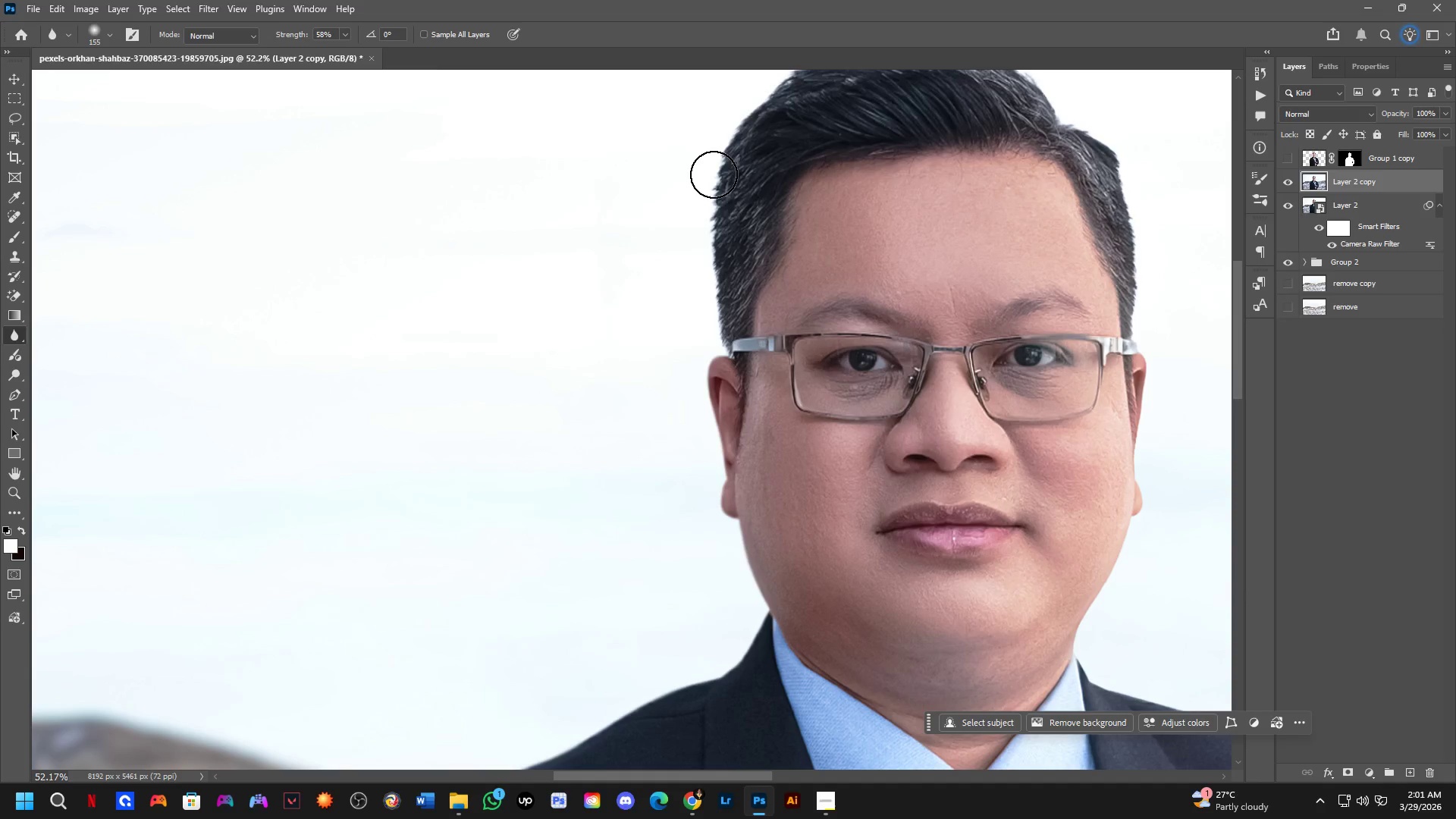 
left_click_drag(start_coordinate=[714, 175], to_coordinate=[711, 309])
 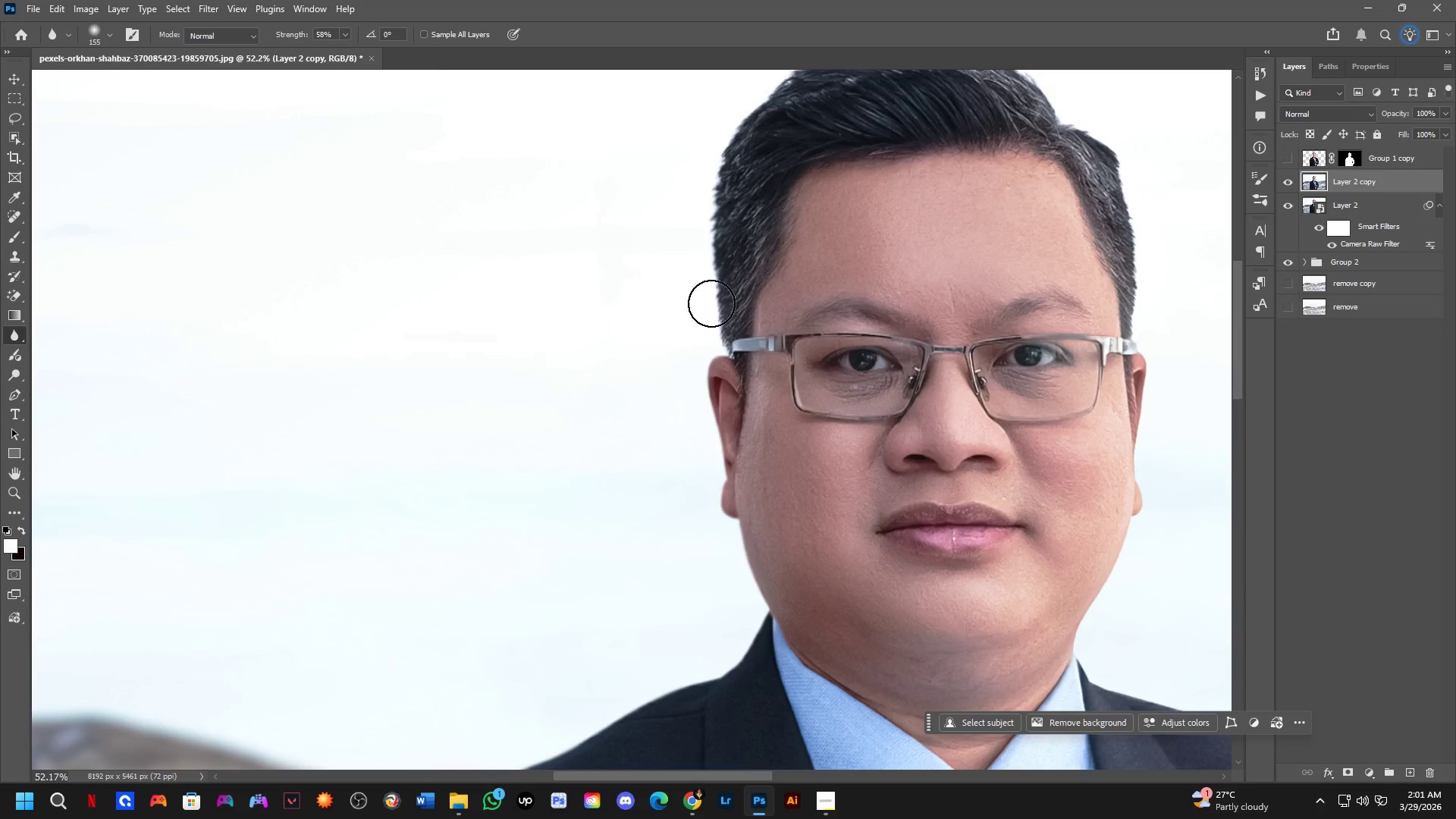 
left_click_drag(start_coordinate=[717, 313], to_coordinate=[732, 390])
 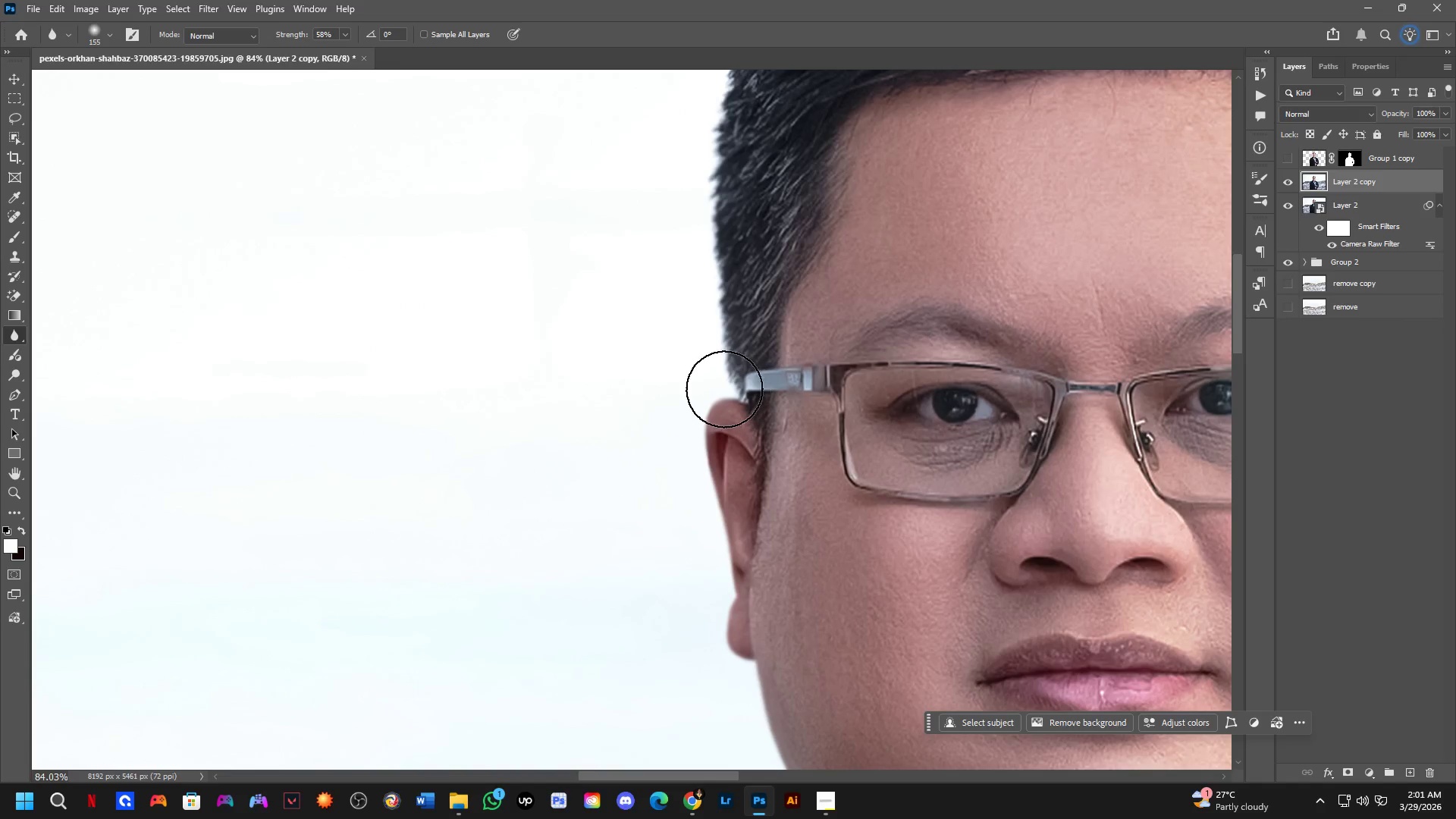 
scroll: coordinate [712, 284], scroll_direction: up, amount: 5.0